 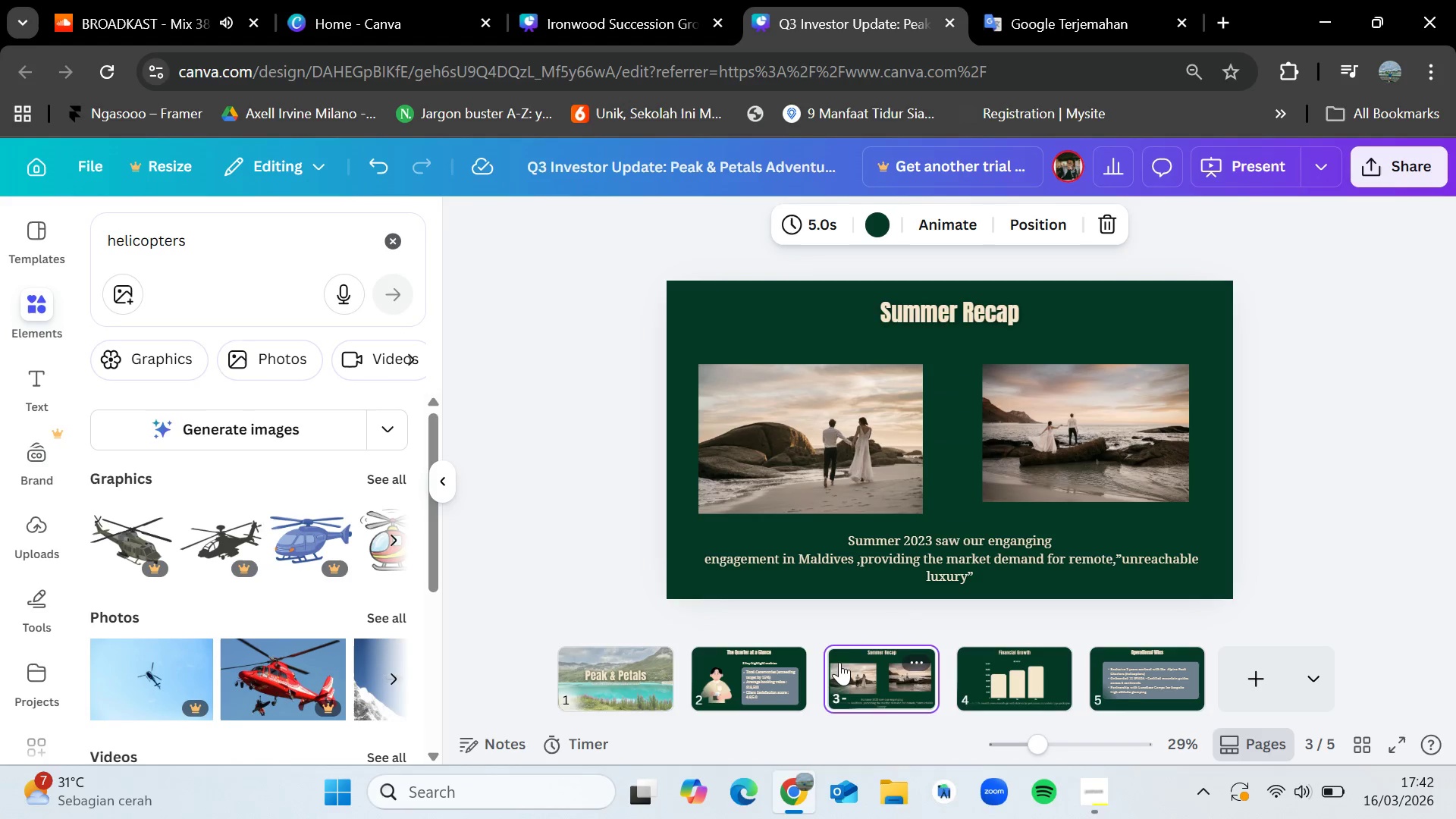 
left_click([828, 441])
 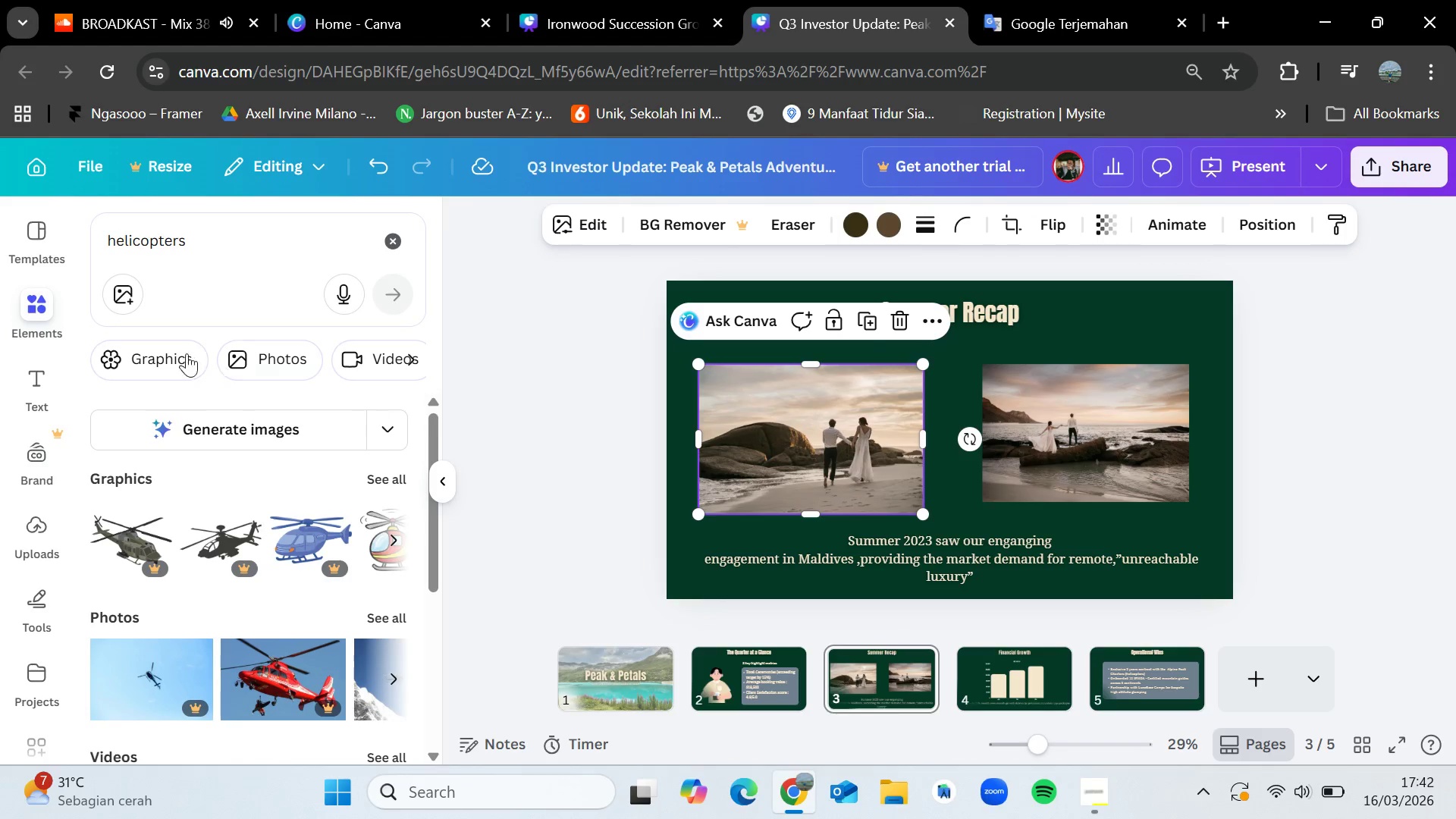 
left_click_drag(start_coordinate=[248, 226], to_coordinate=[105, 228])
 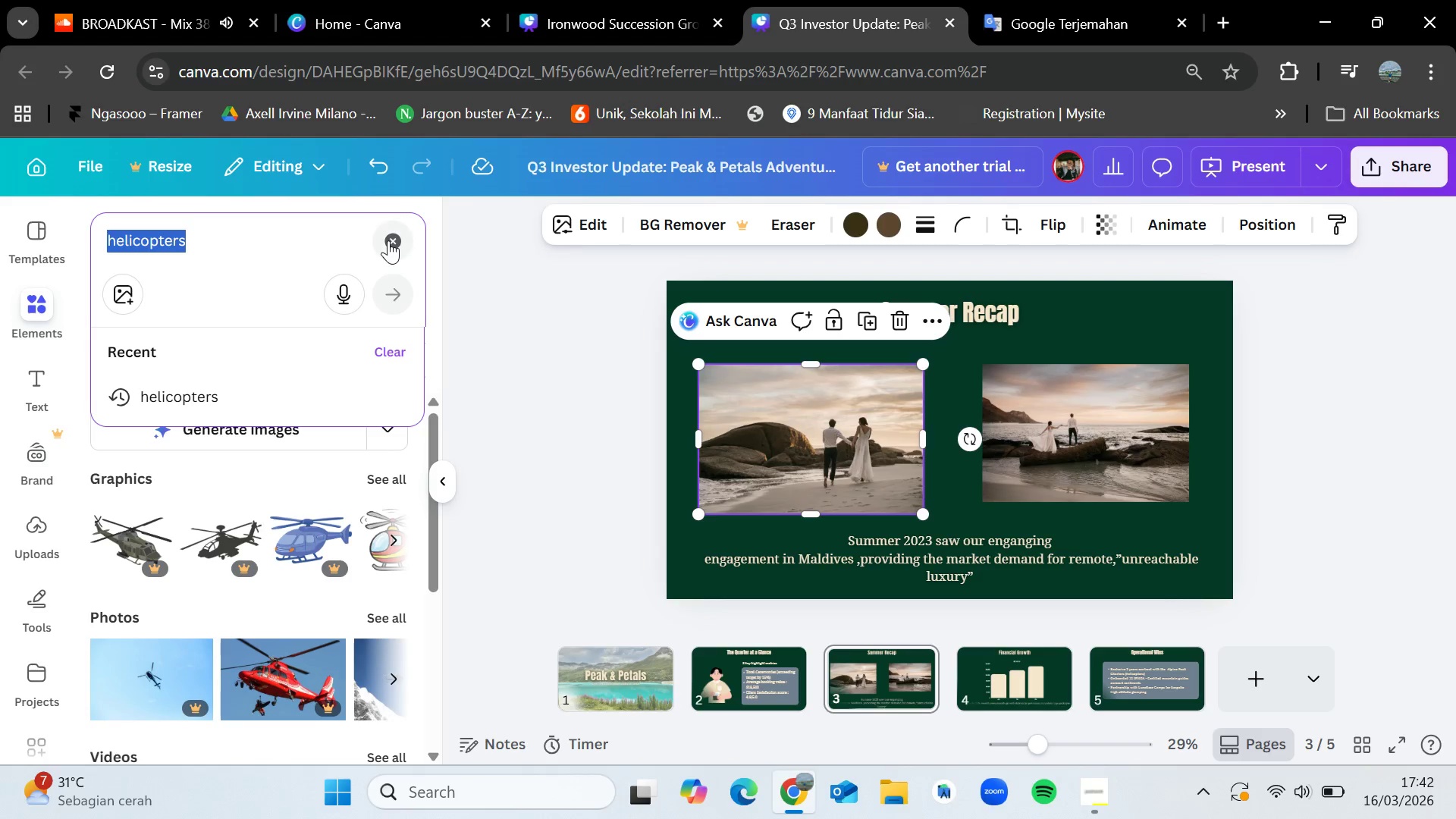 
left_click([388, 240])
 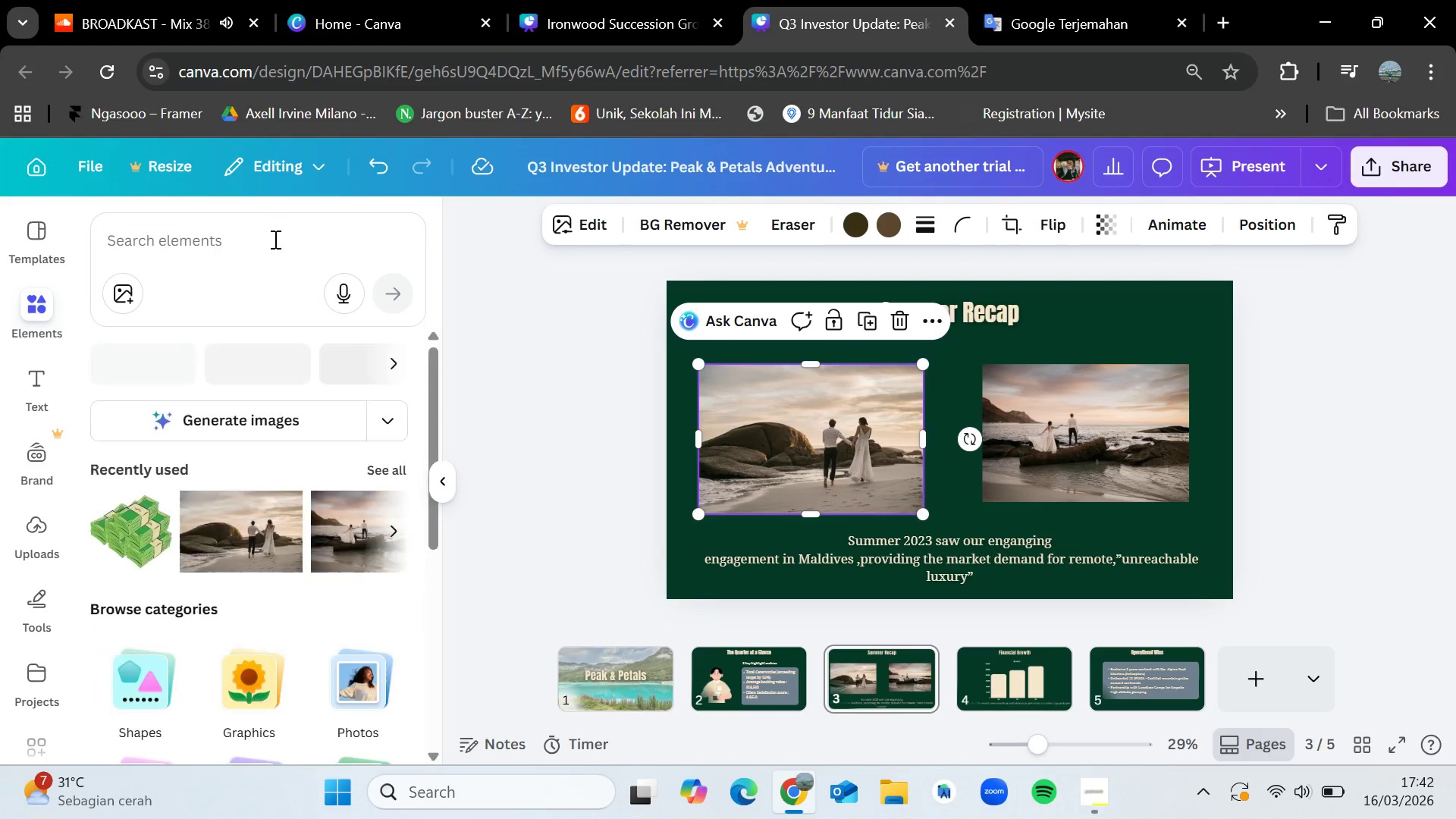 
left_click([274, 239])
 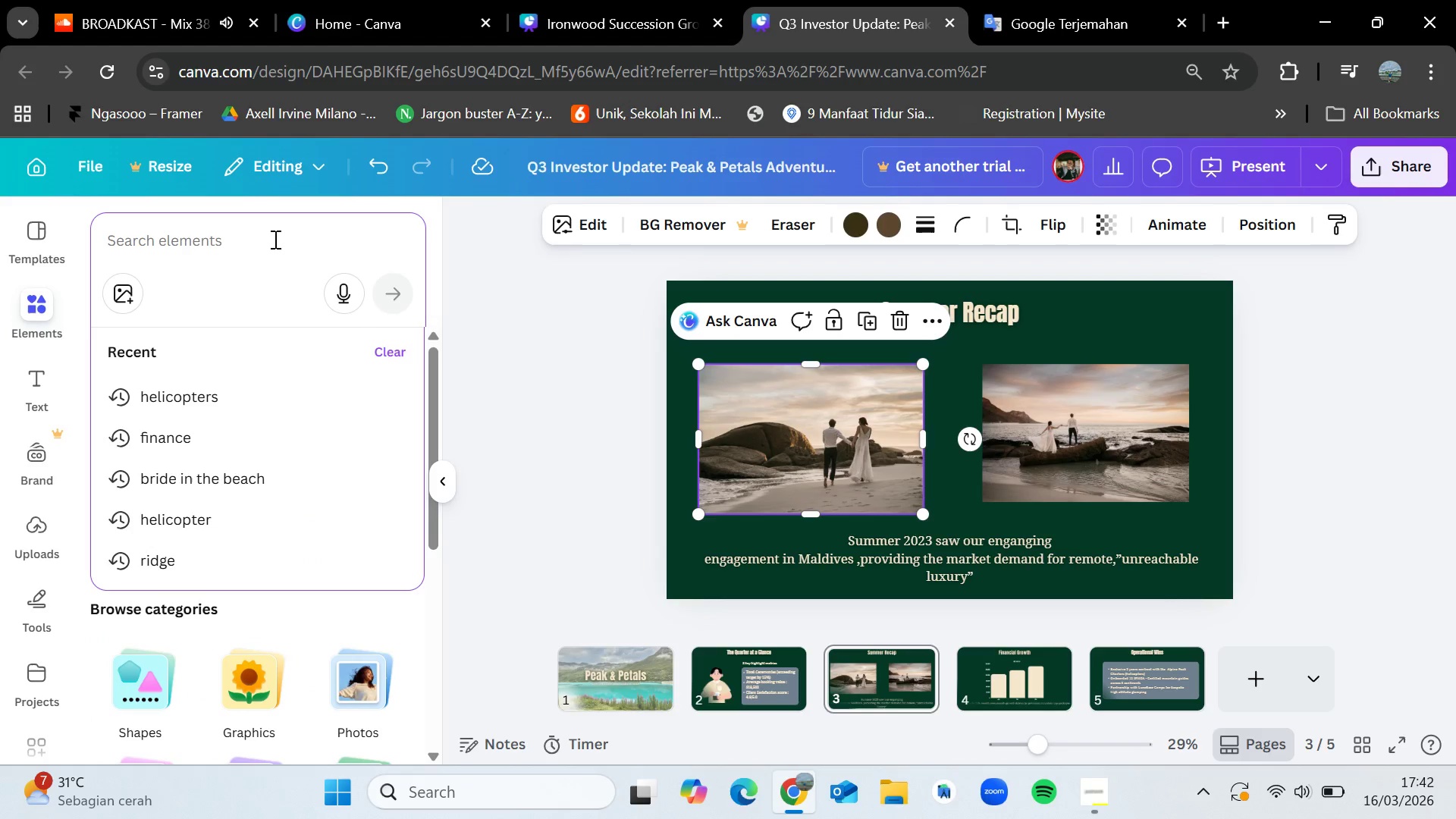 
type(mountains)
 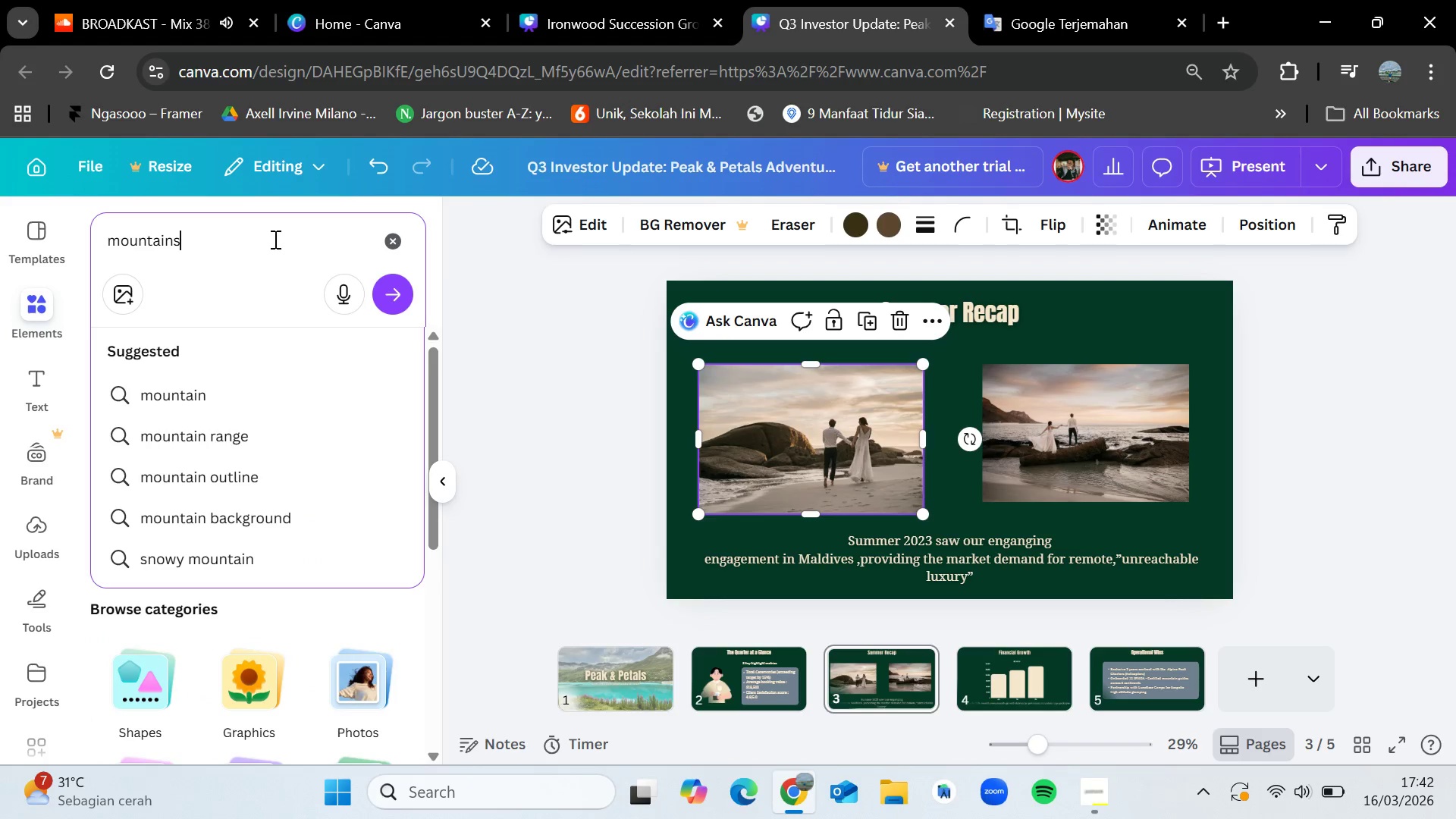 
key(Enter)
 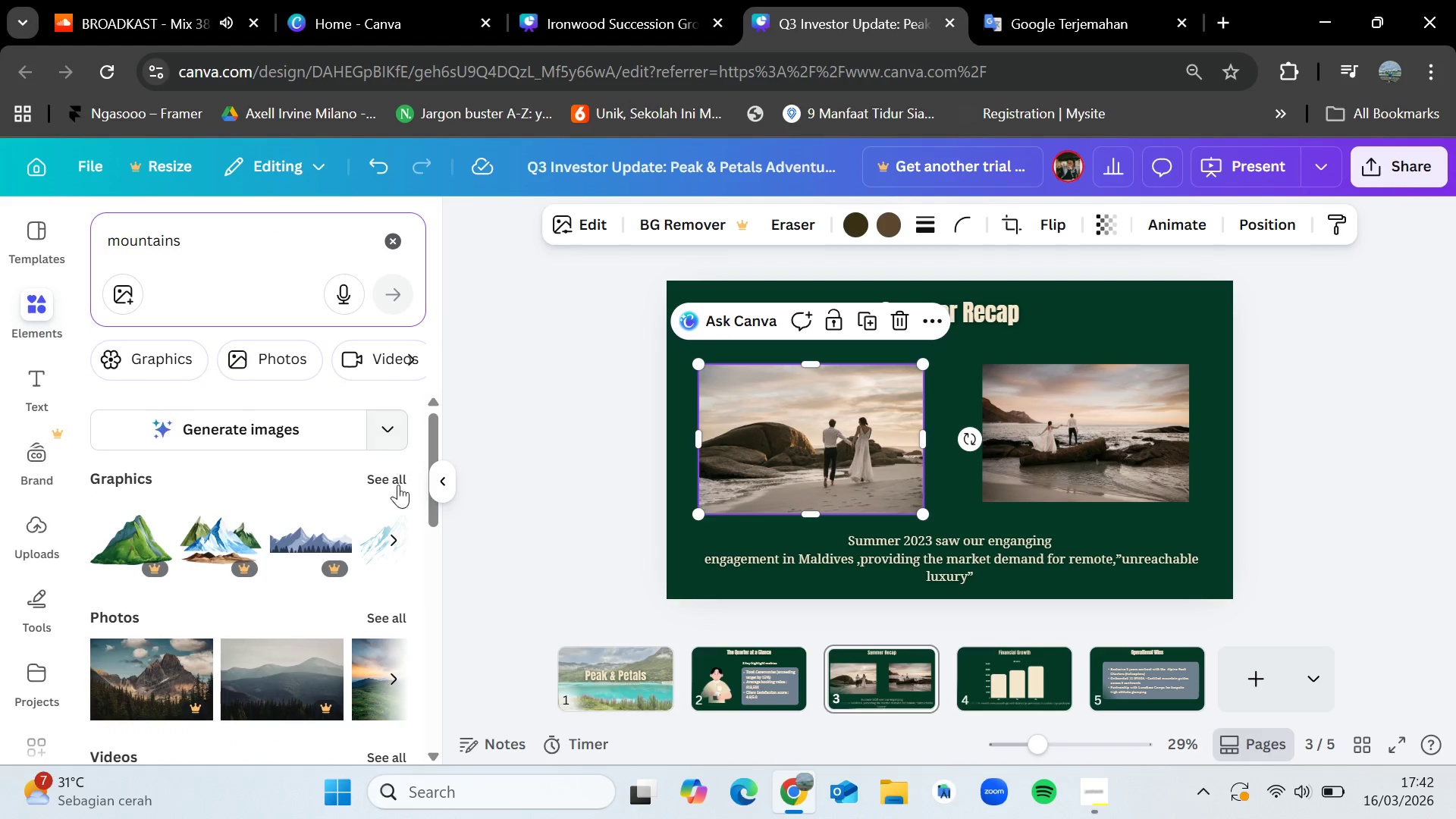 
left_click([394, 613])
 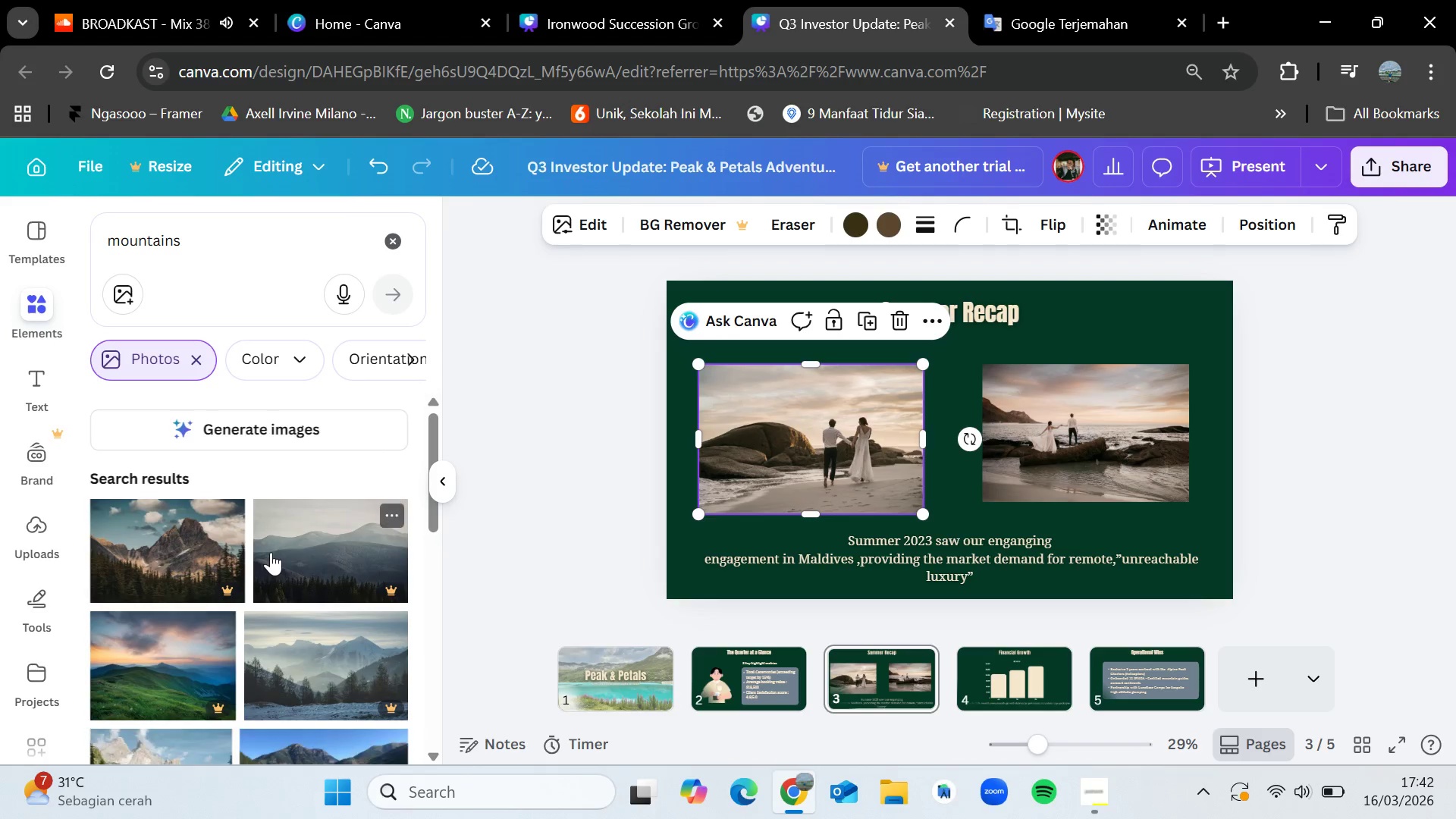 
scroll: coordinate [231, 598], scroll_direction: down, amount: 8.0
 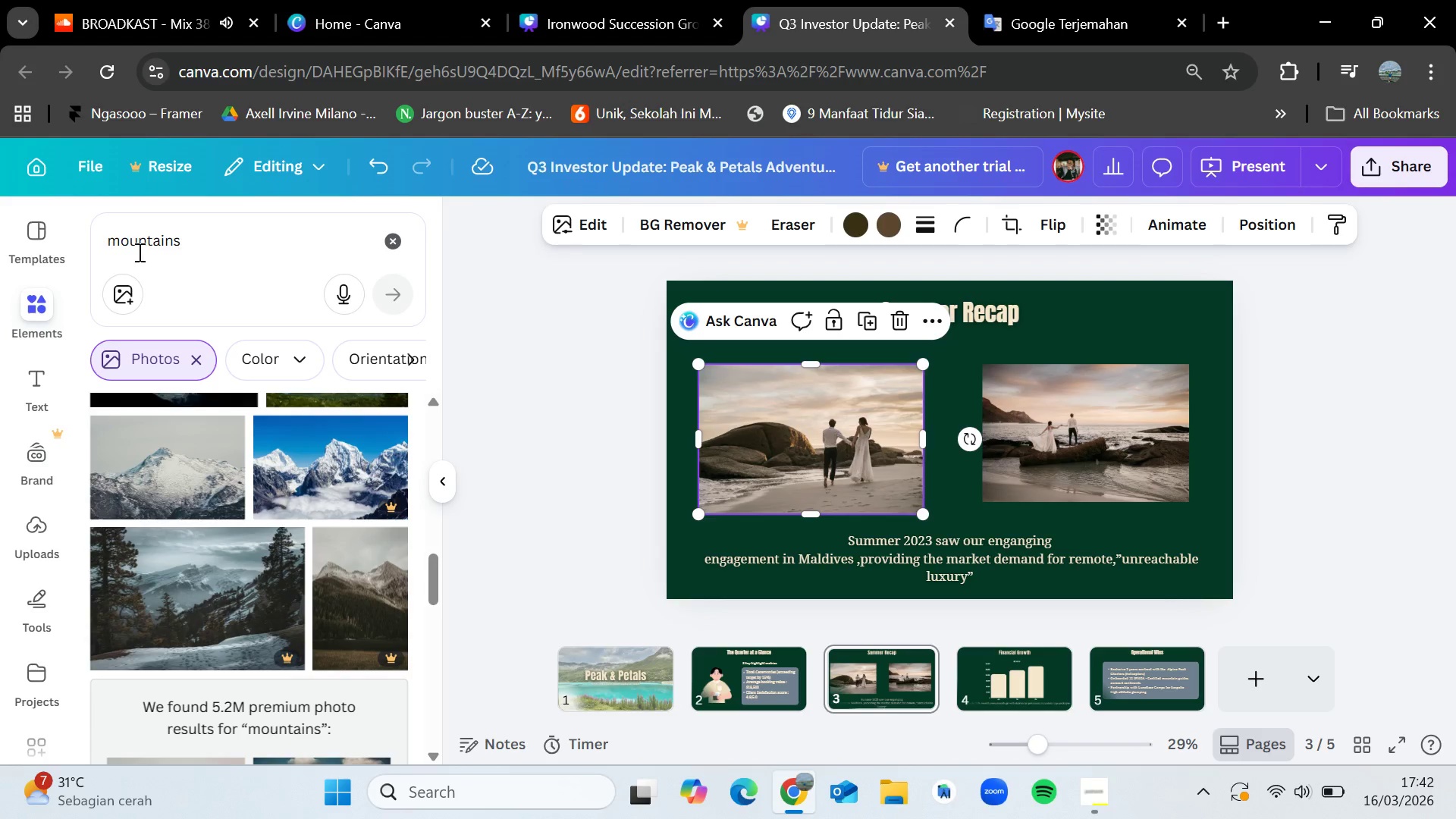 
left_click([97, 240])
 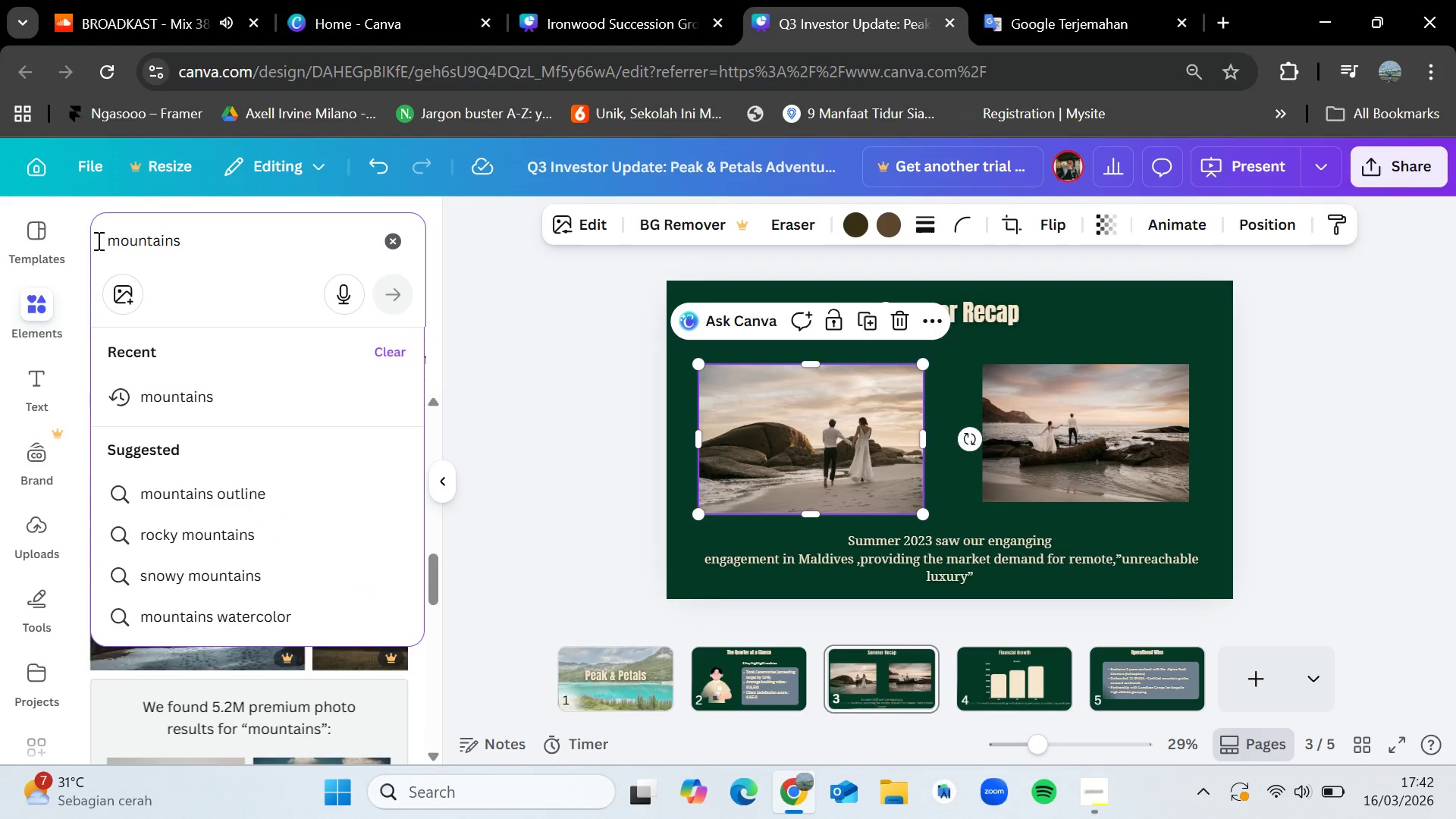 
type( married )
 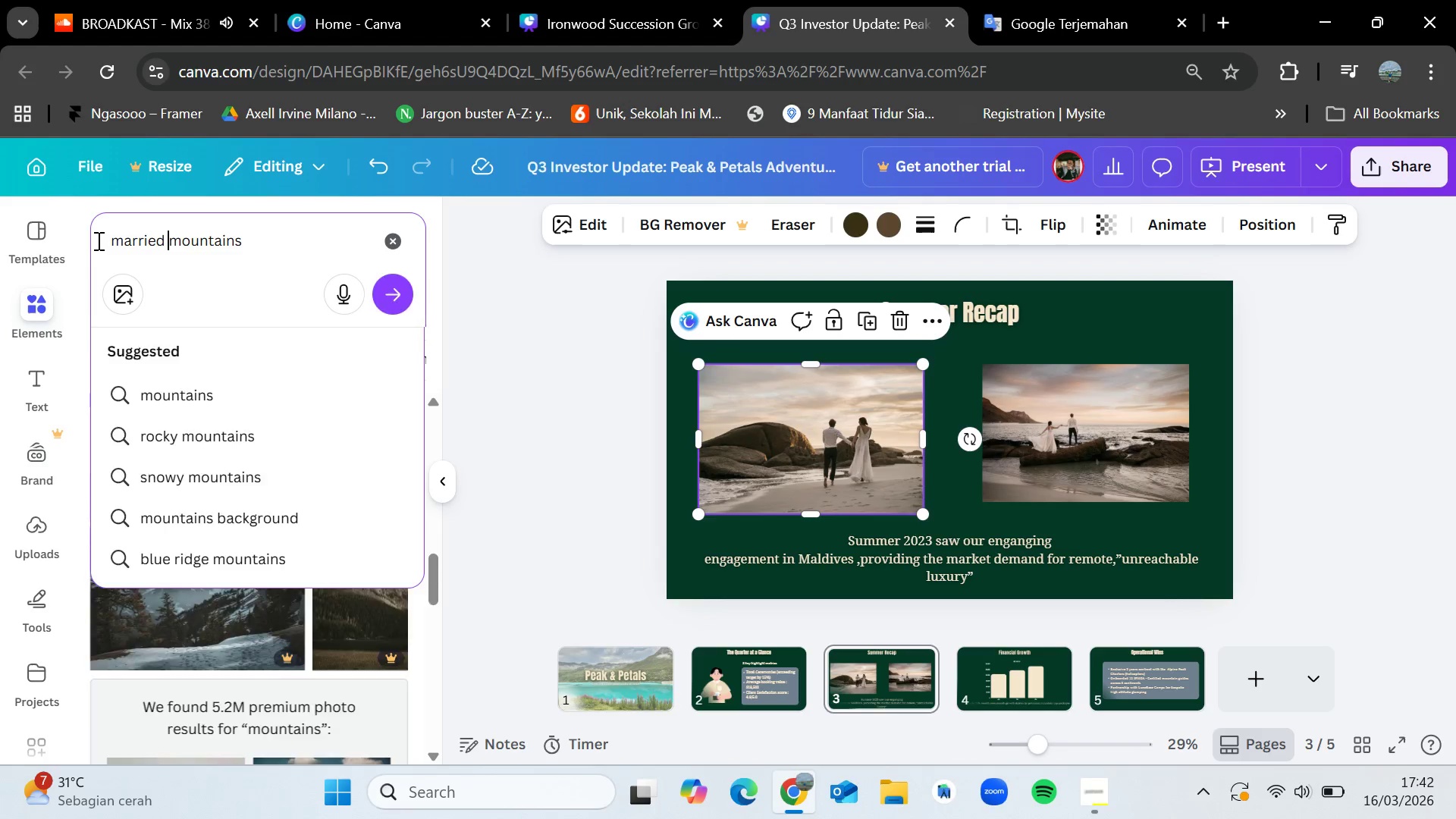 
key(Enter)
 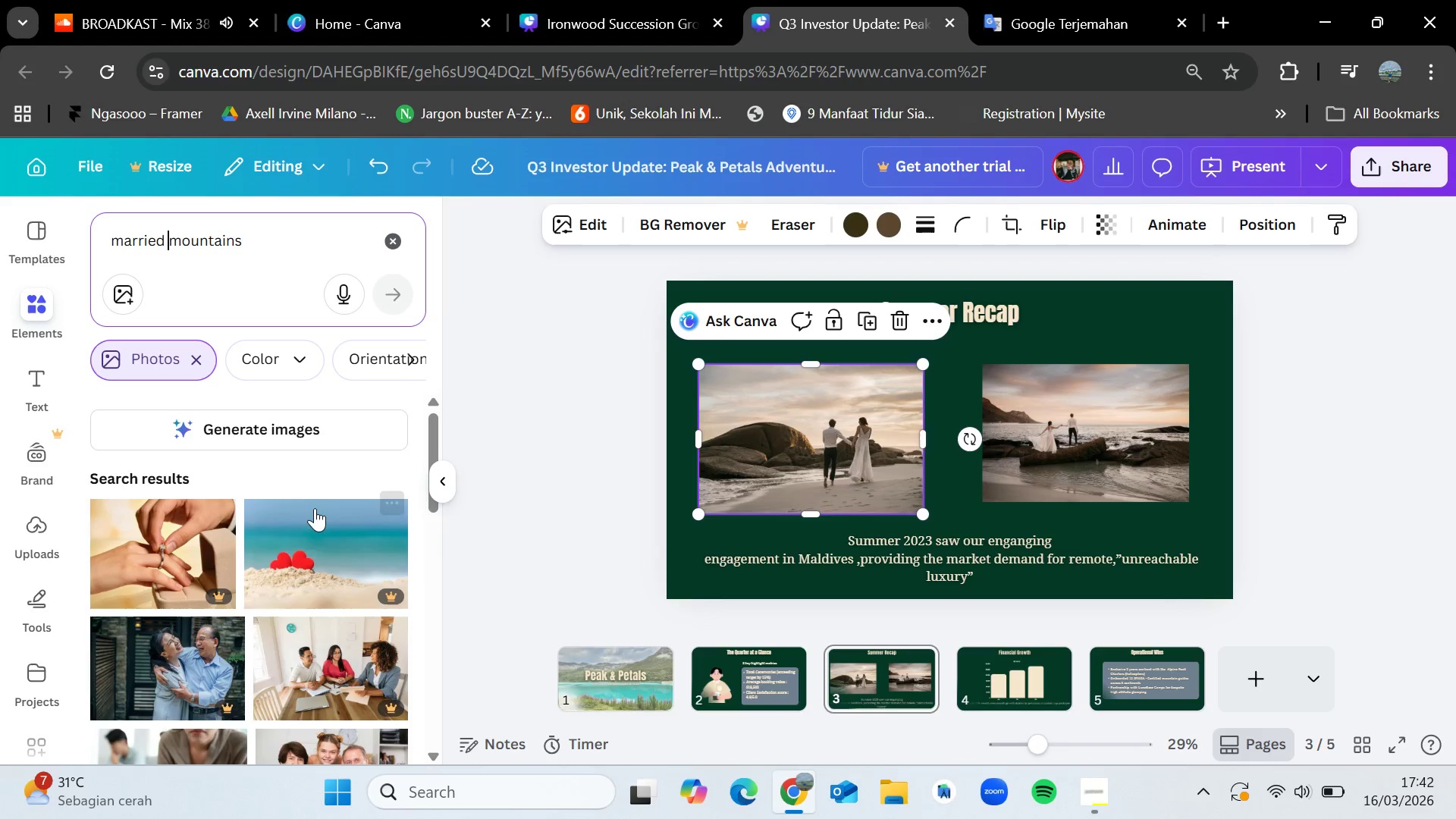 
scroll: coordinate [264, 666], scroll_direction: down, amount: 5.0
 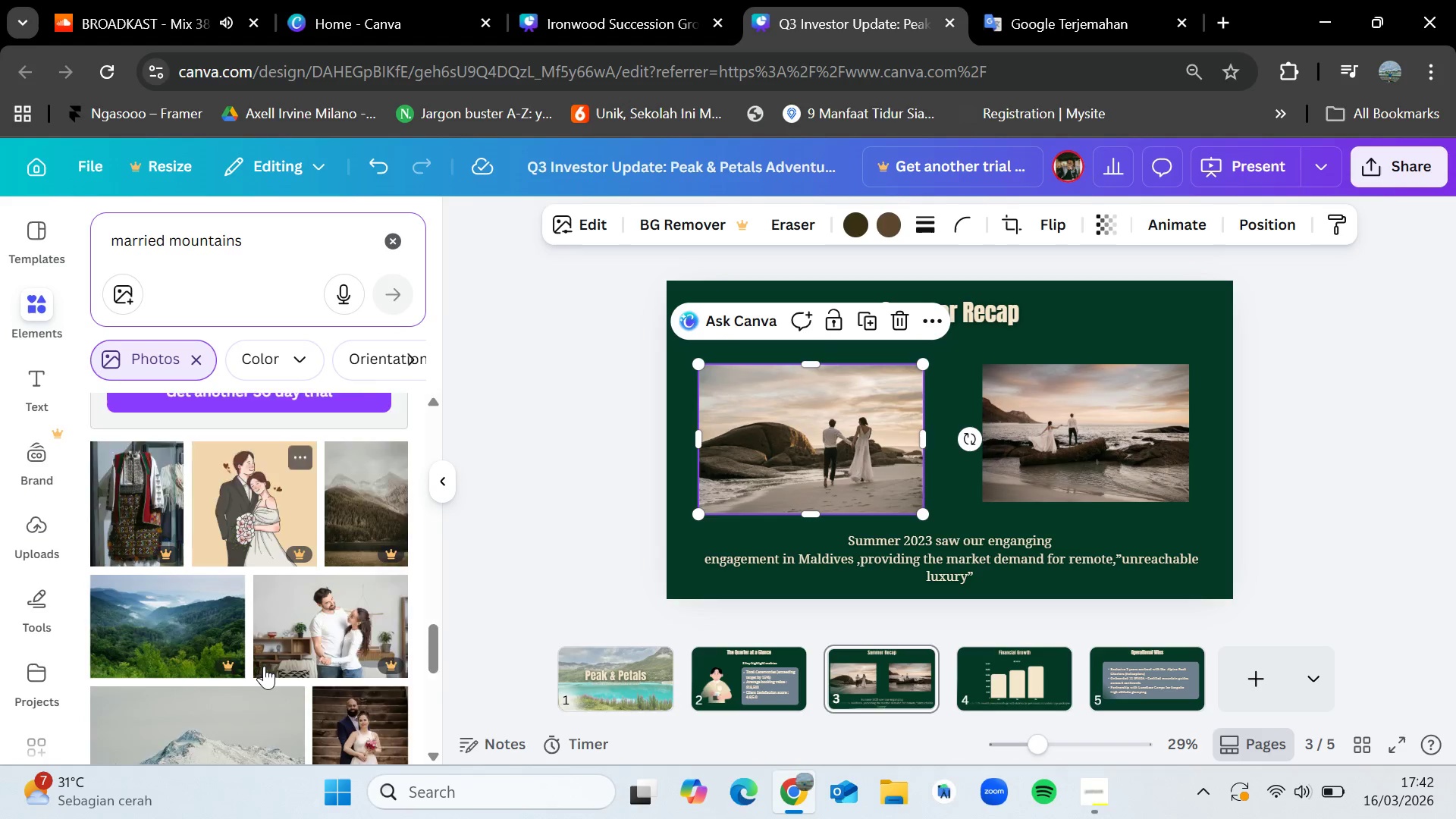 
left_click_drag(start_coordinate=[234, 656], to_coordinate=[759, 430])
 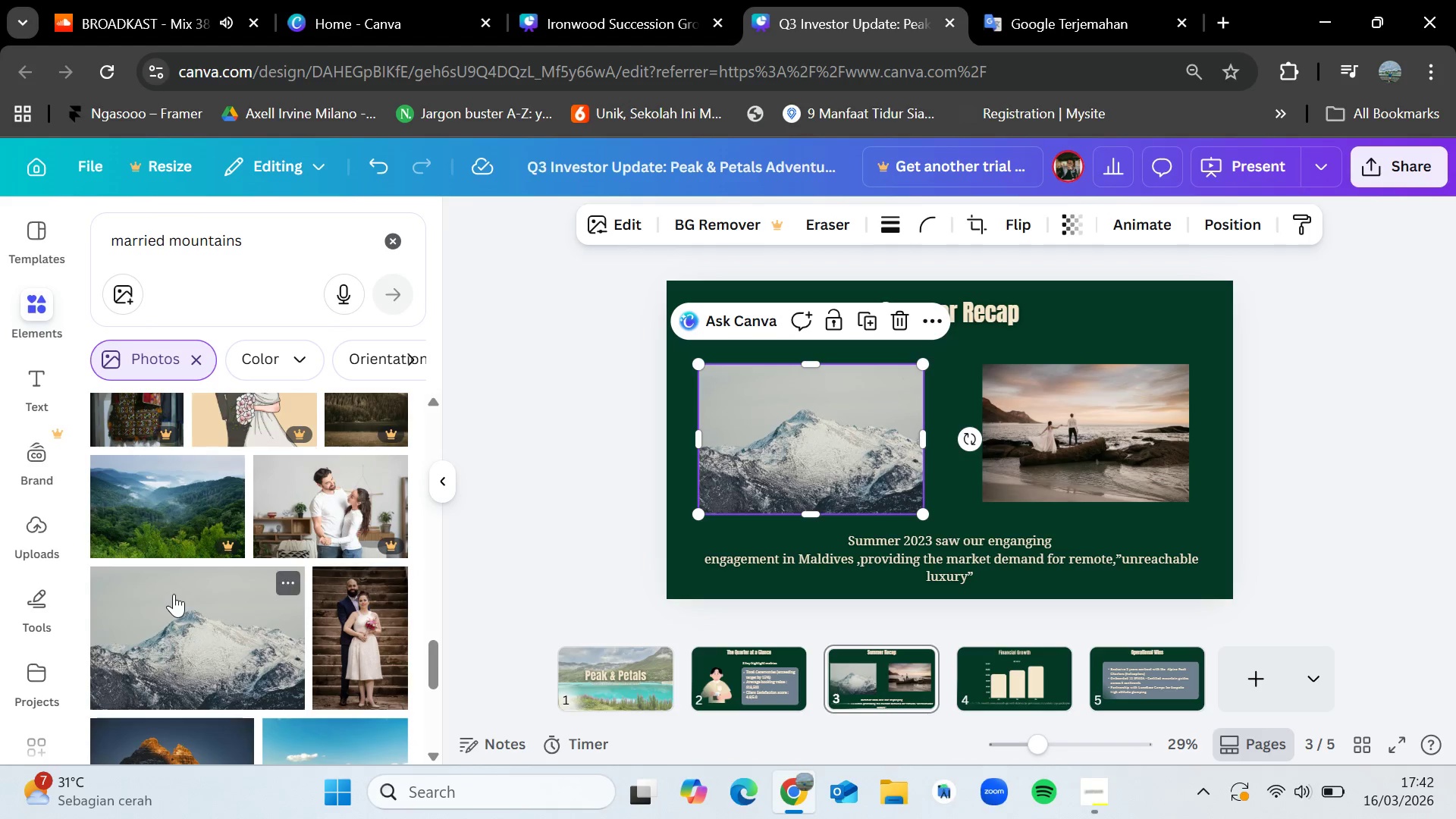 
scroll: coordinate [162, 602], scroll_direction: none, amount: 0.0
 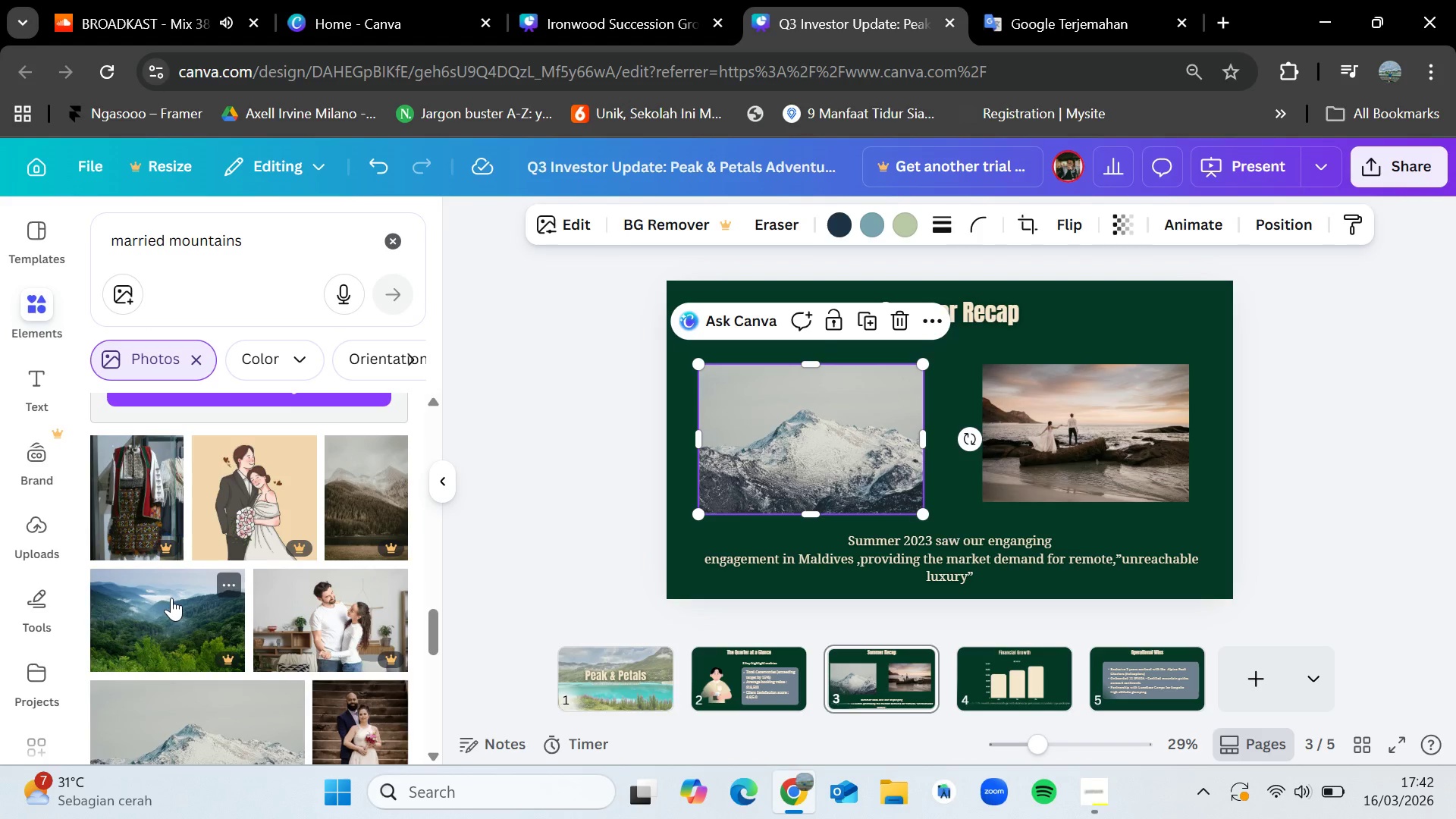 
scroll: coordinate [171, 598], scroll_direction: up, amount: 5.0
 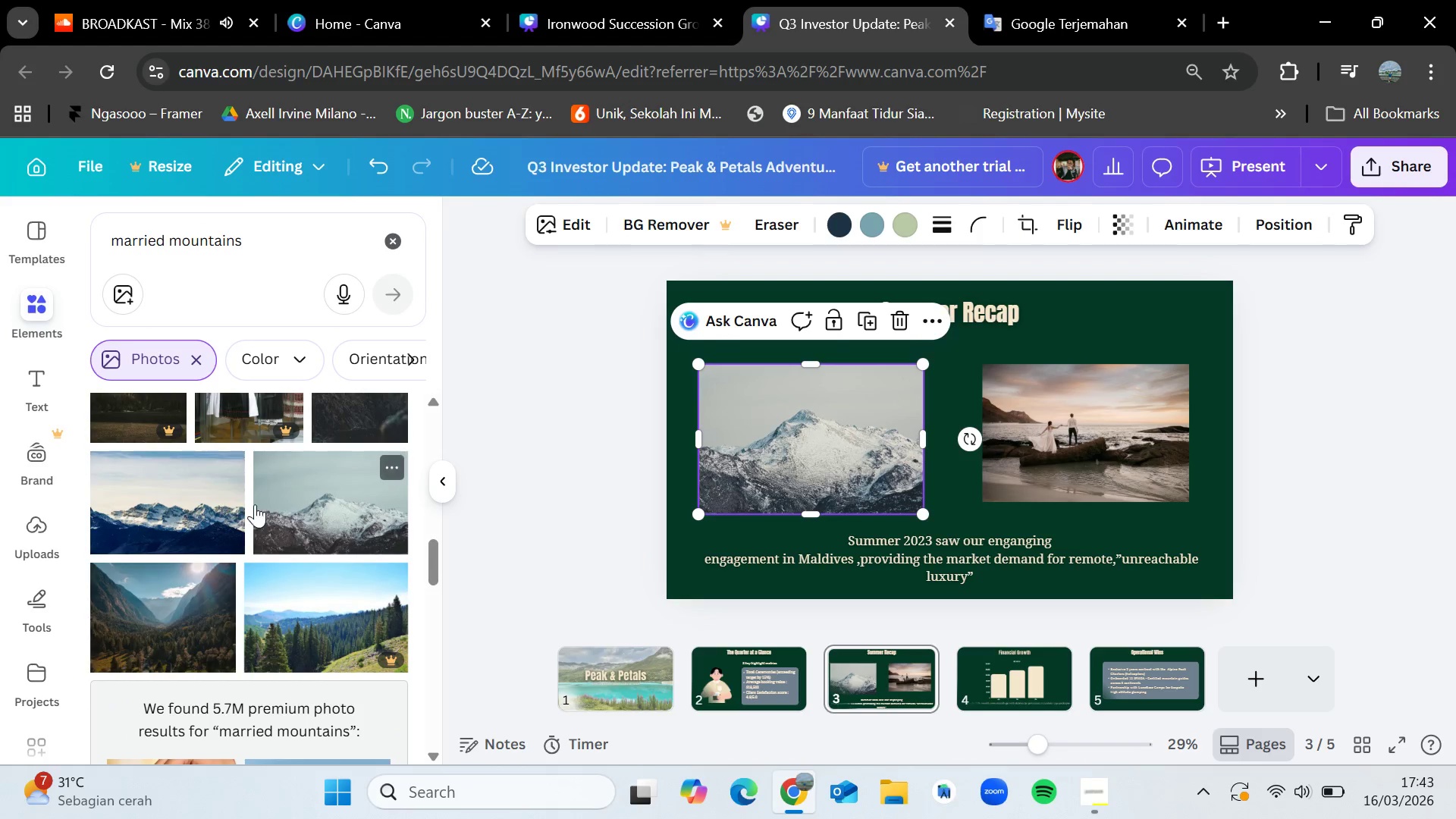 
left_click_drag(start_coordinate=[155, 486], to_coordinate=[1070, 387])
 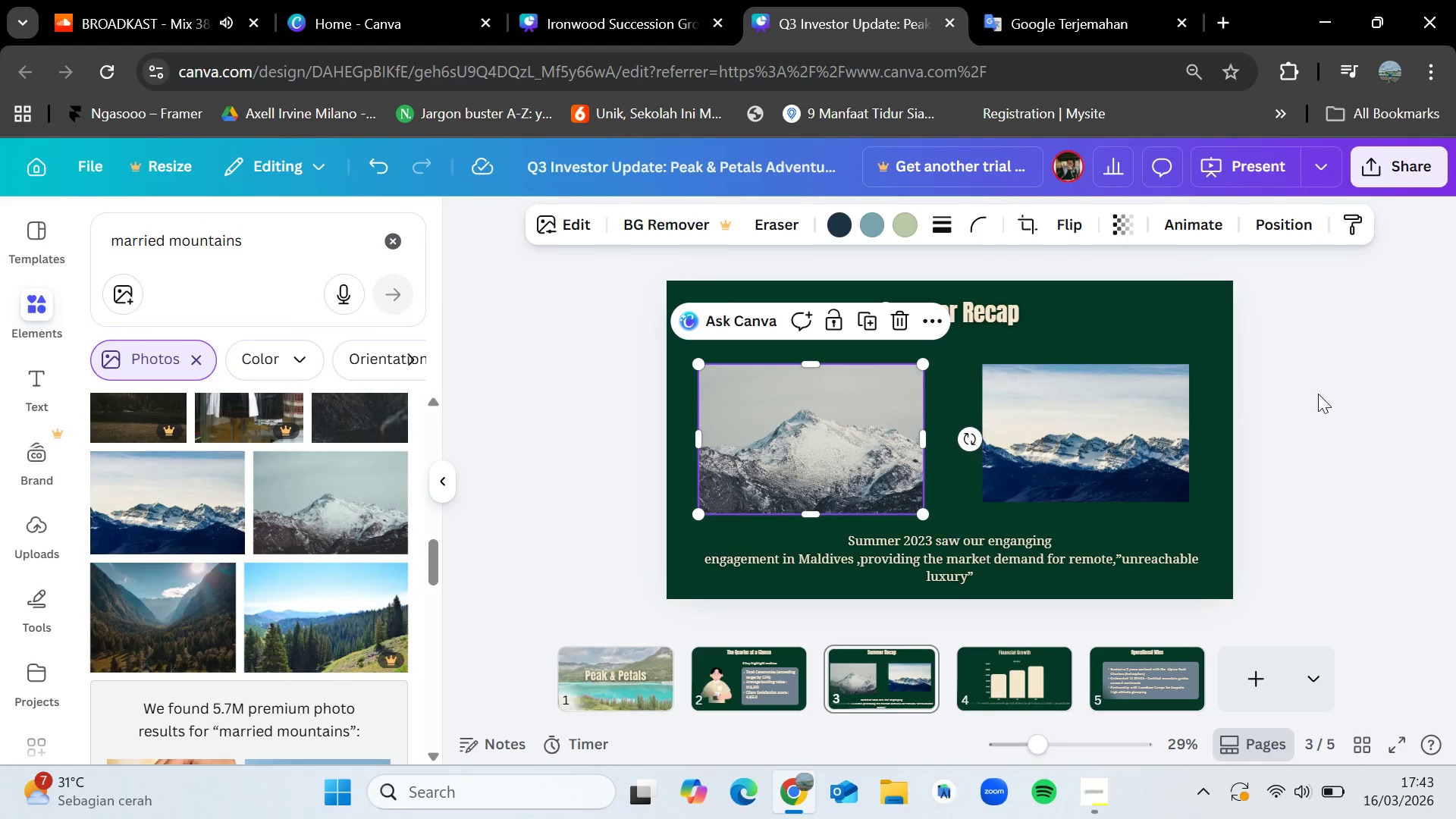 
left_click([1329, 394])
 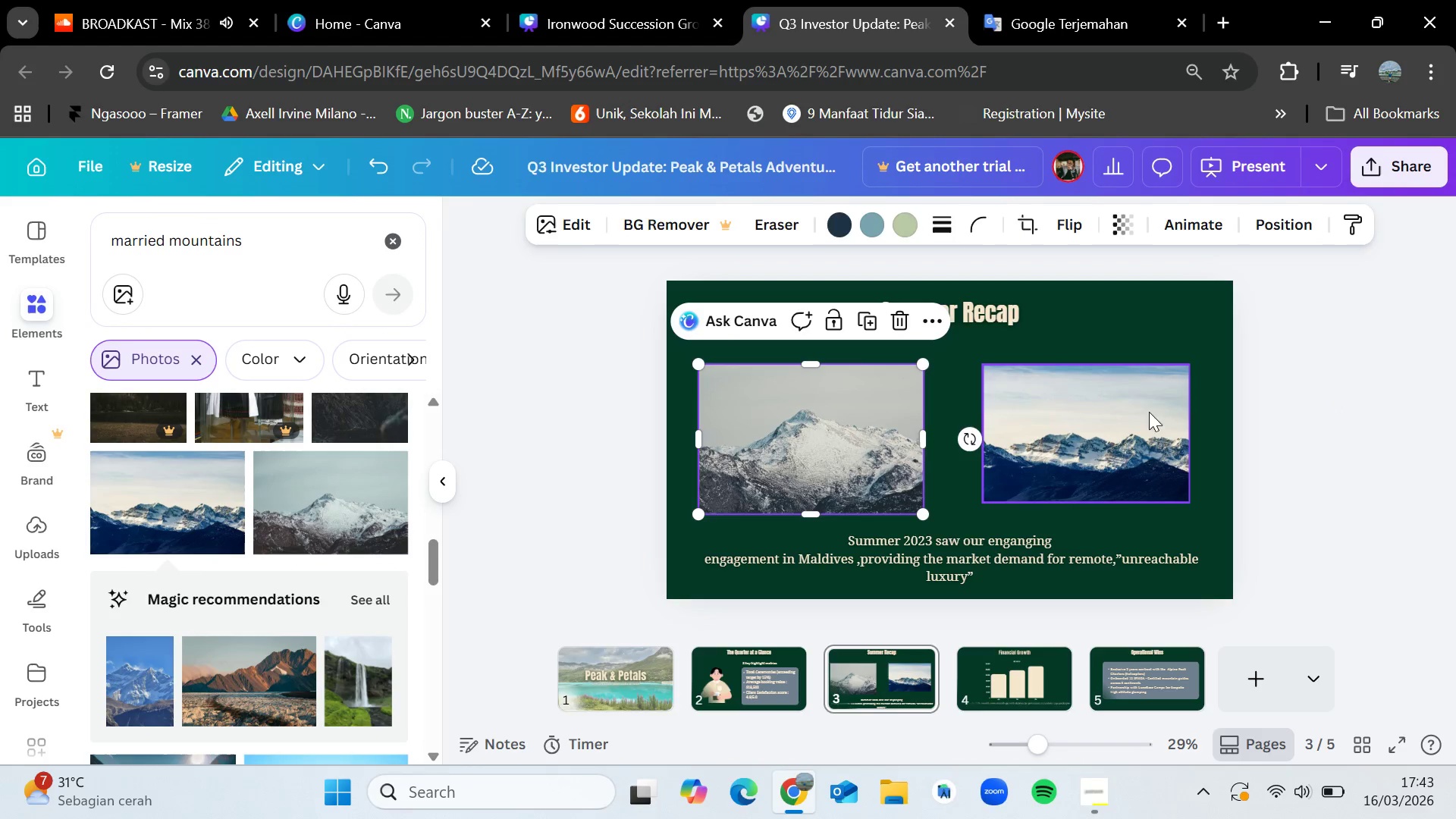 
left_click([1131, 416])
 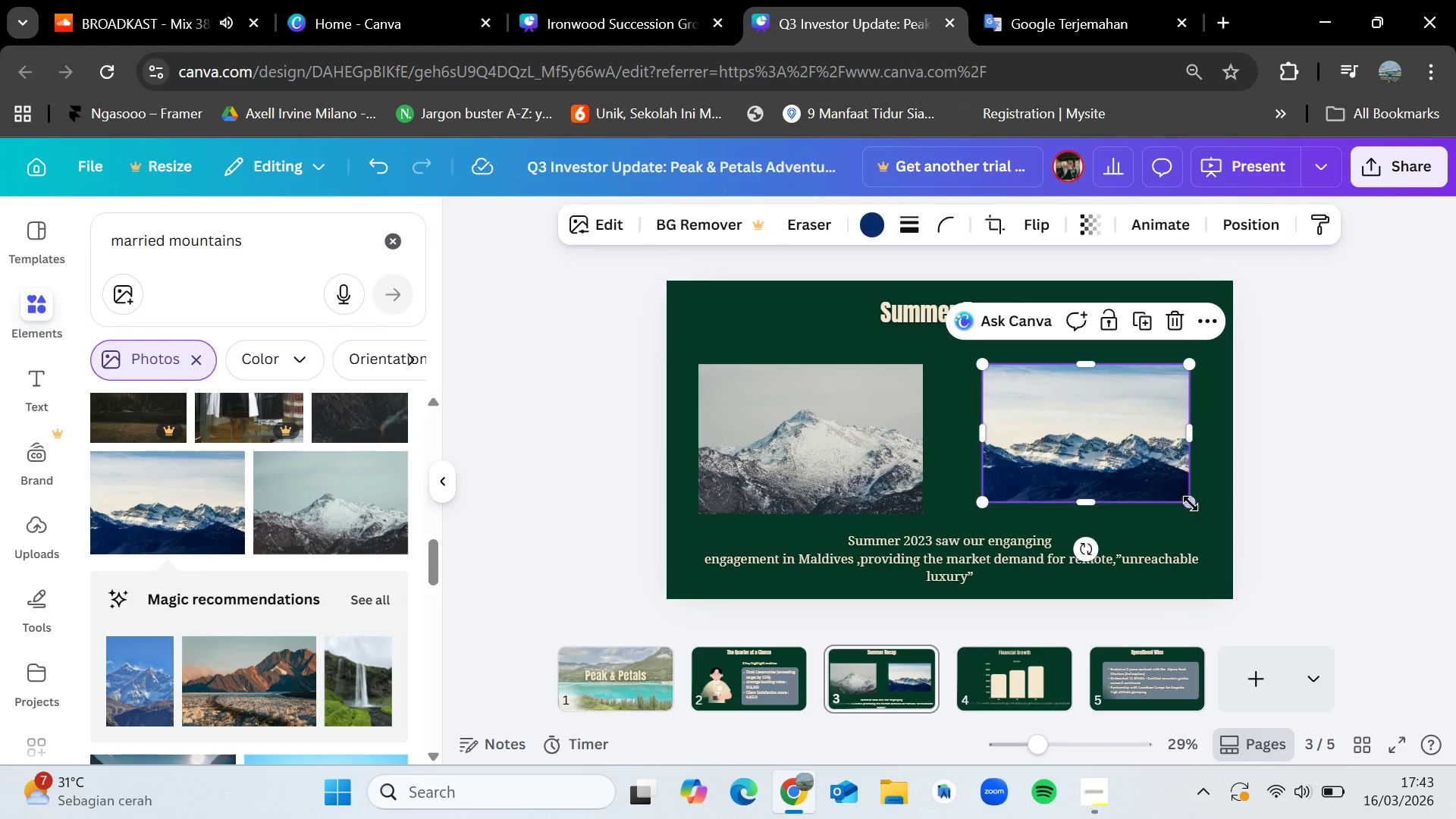 
left_click_drag(start_coordinate=[1191, 500], to_coordinate=[1201, 515])
 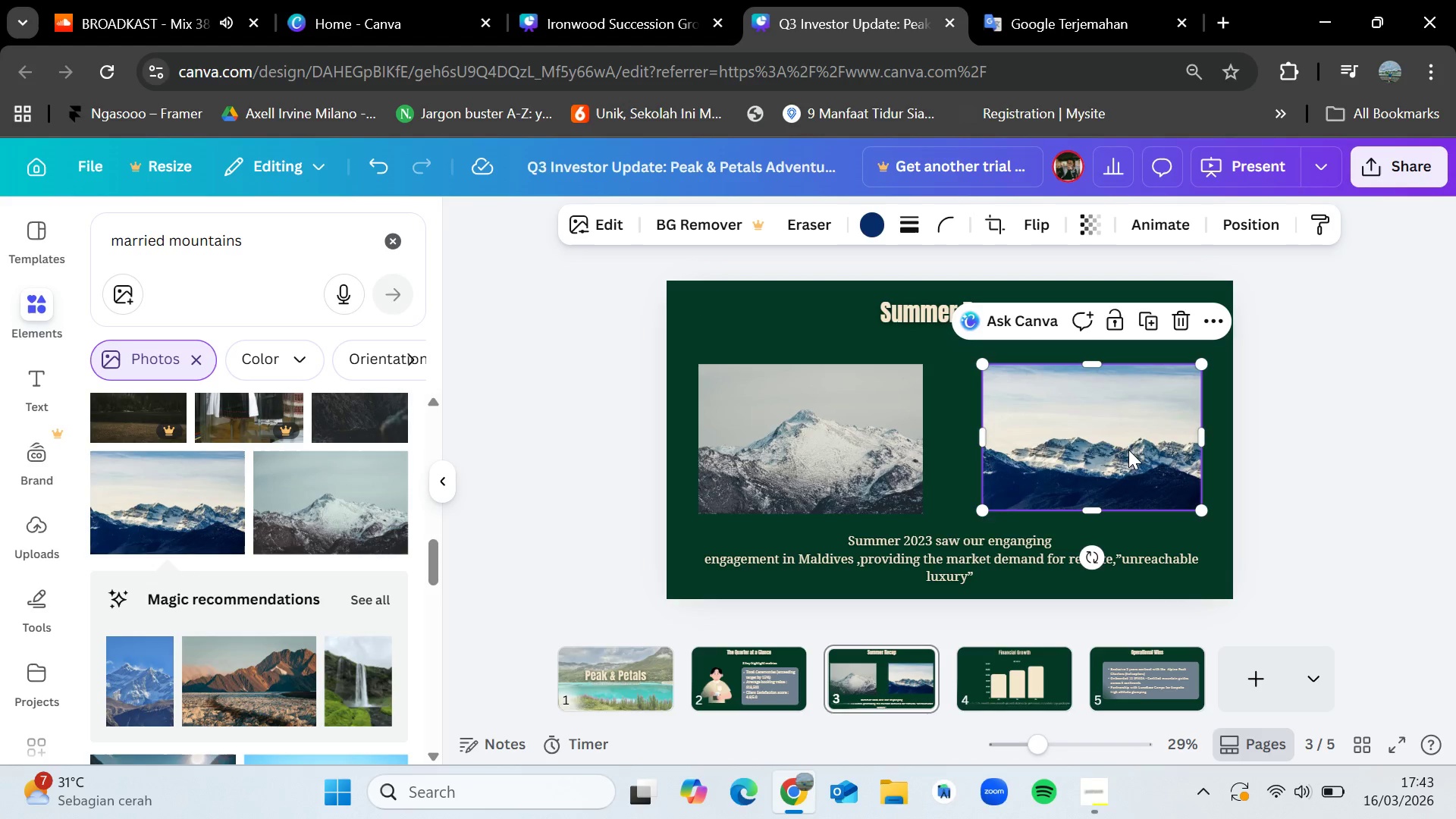 
left_click_drag(start_coordinate=[1128, 450], to_coordinate=[1124, 452])
 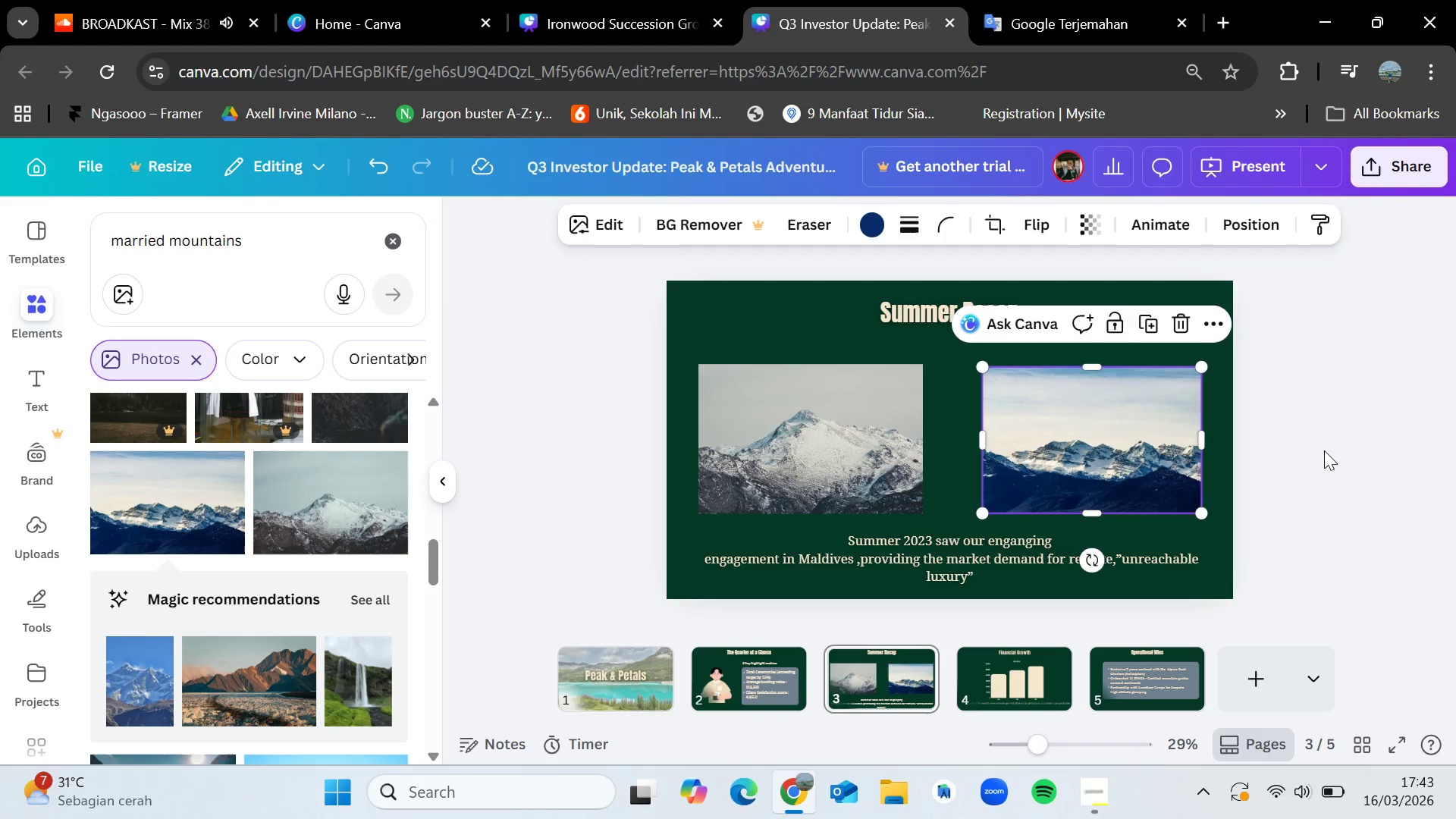 
left_click([1324, 450])
 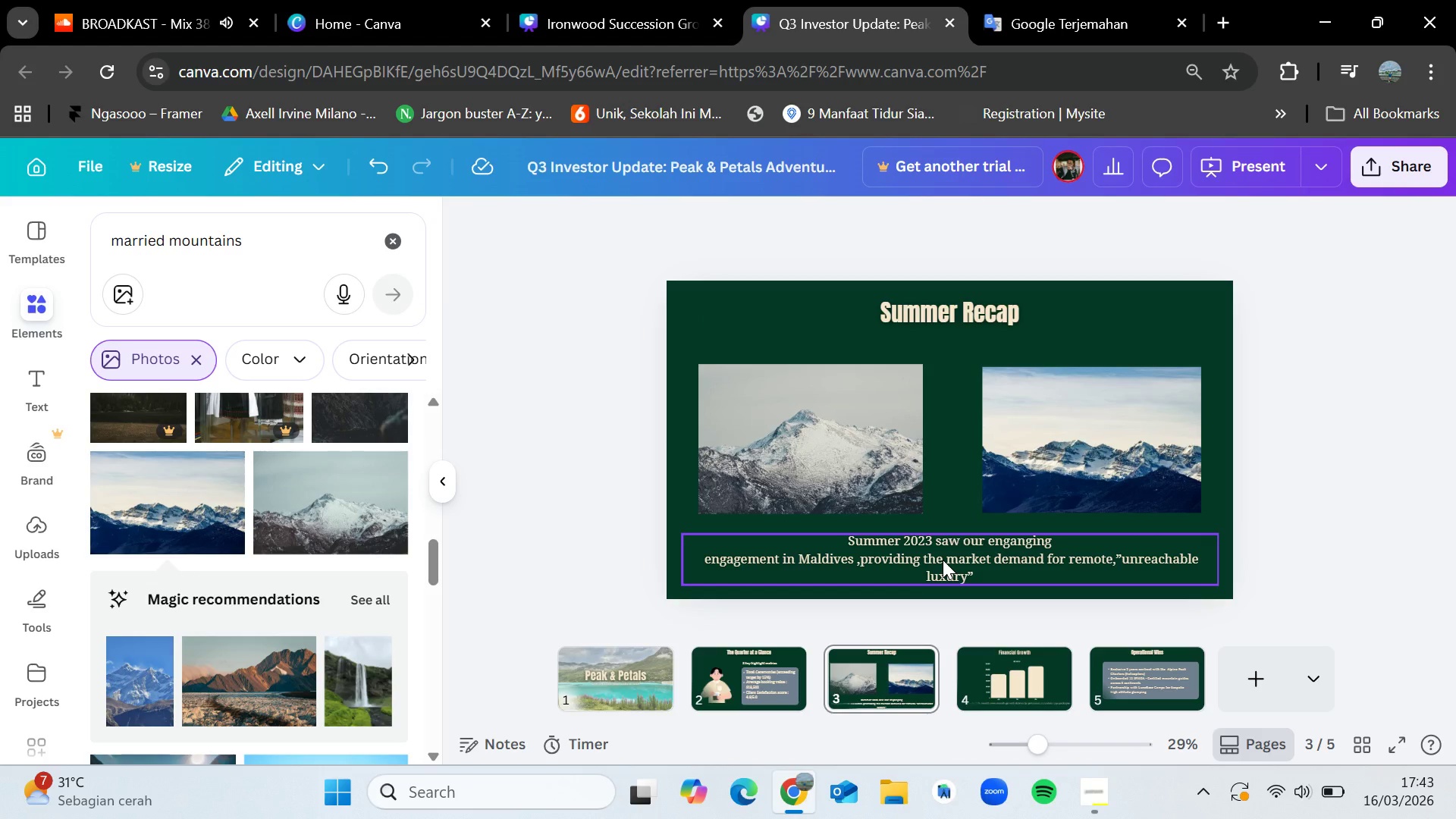 
wait(10.28)
 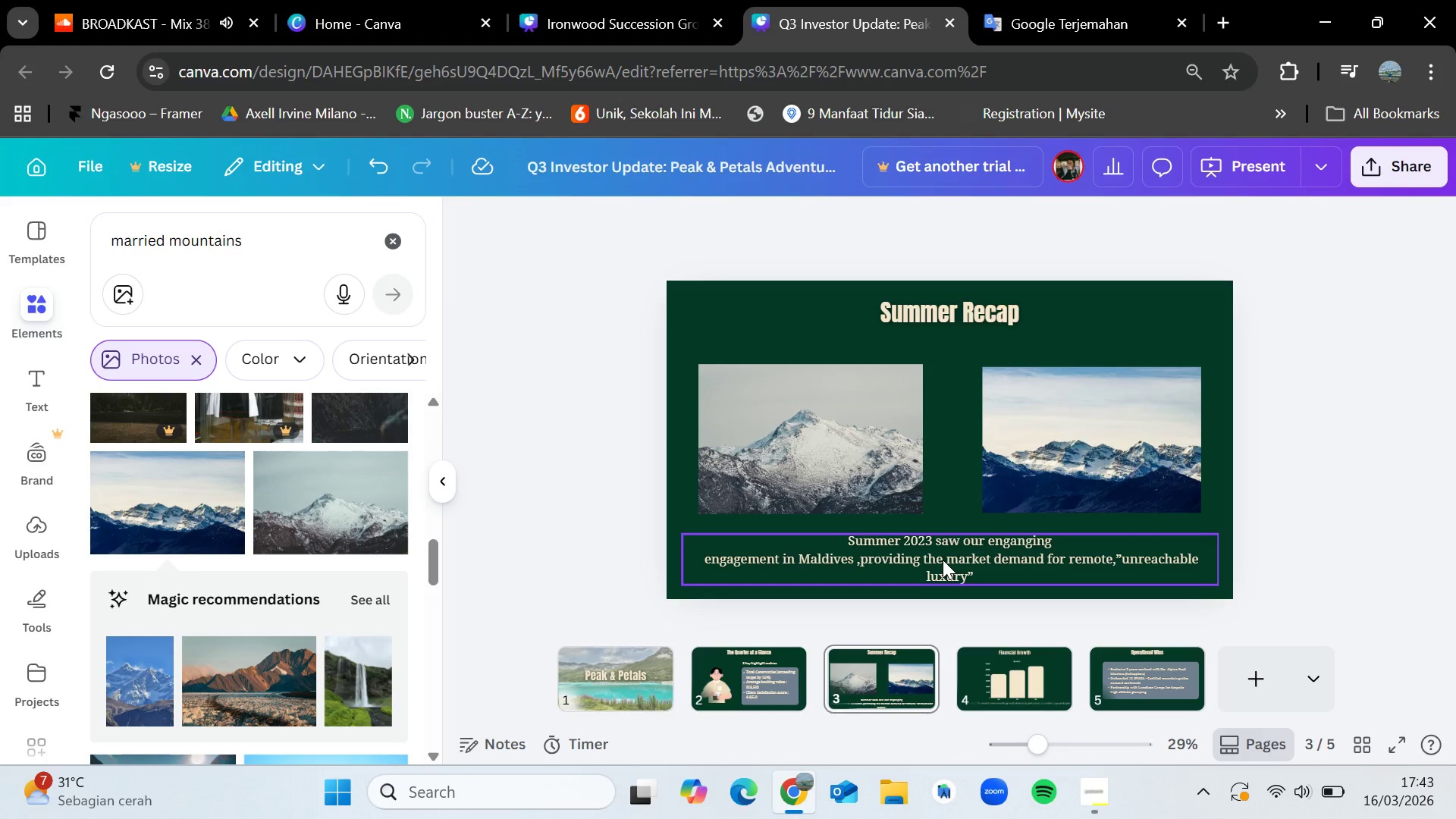 
double_click([1051, 541])
 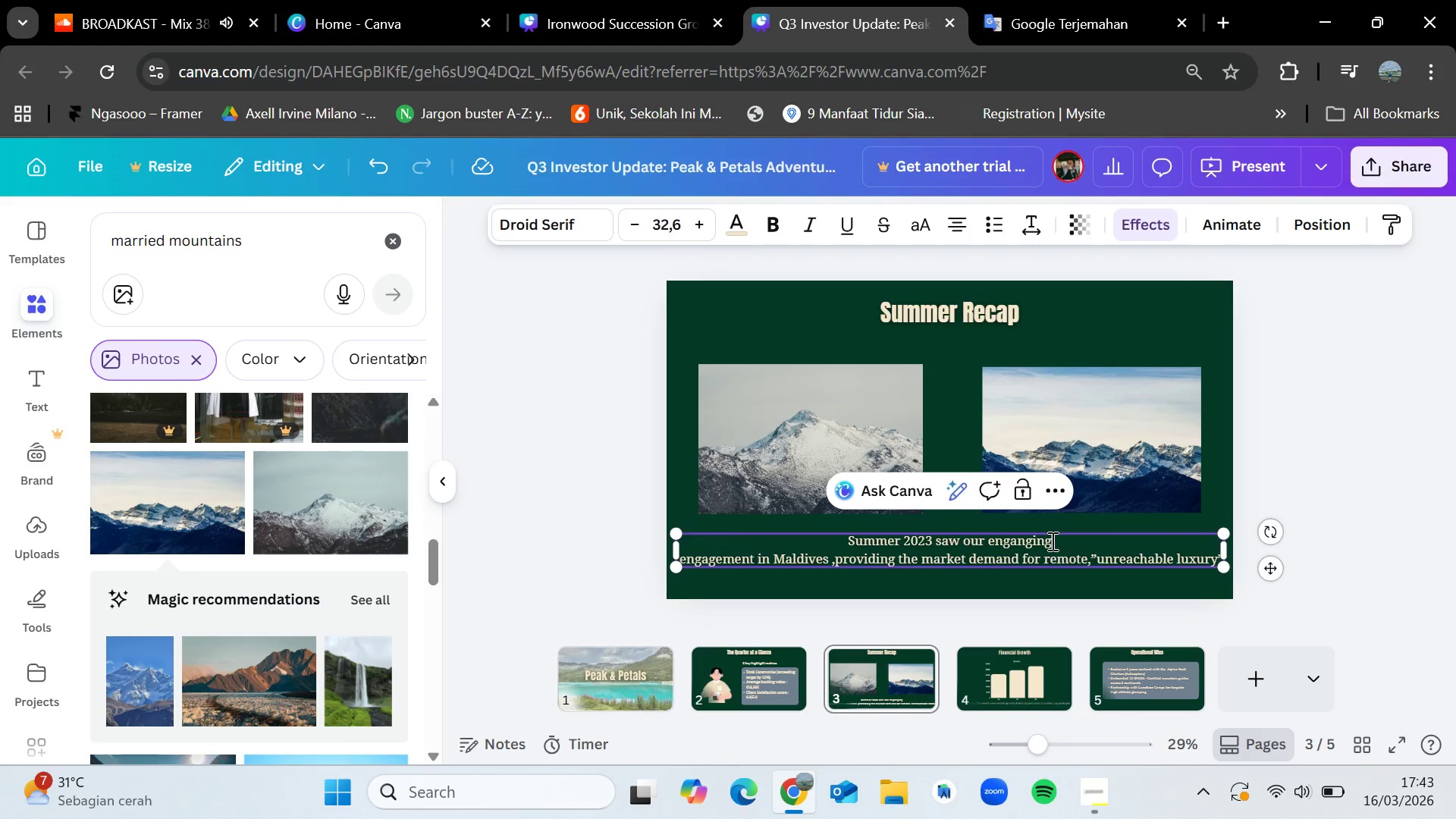 
left_click_drag(start_coordinate=[1051, 541], to_coordinate=[990, 538])
 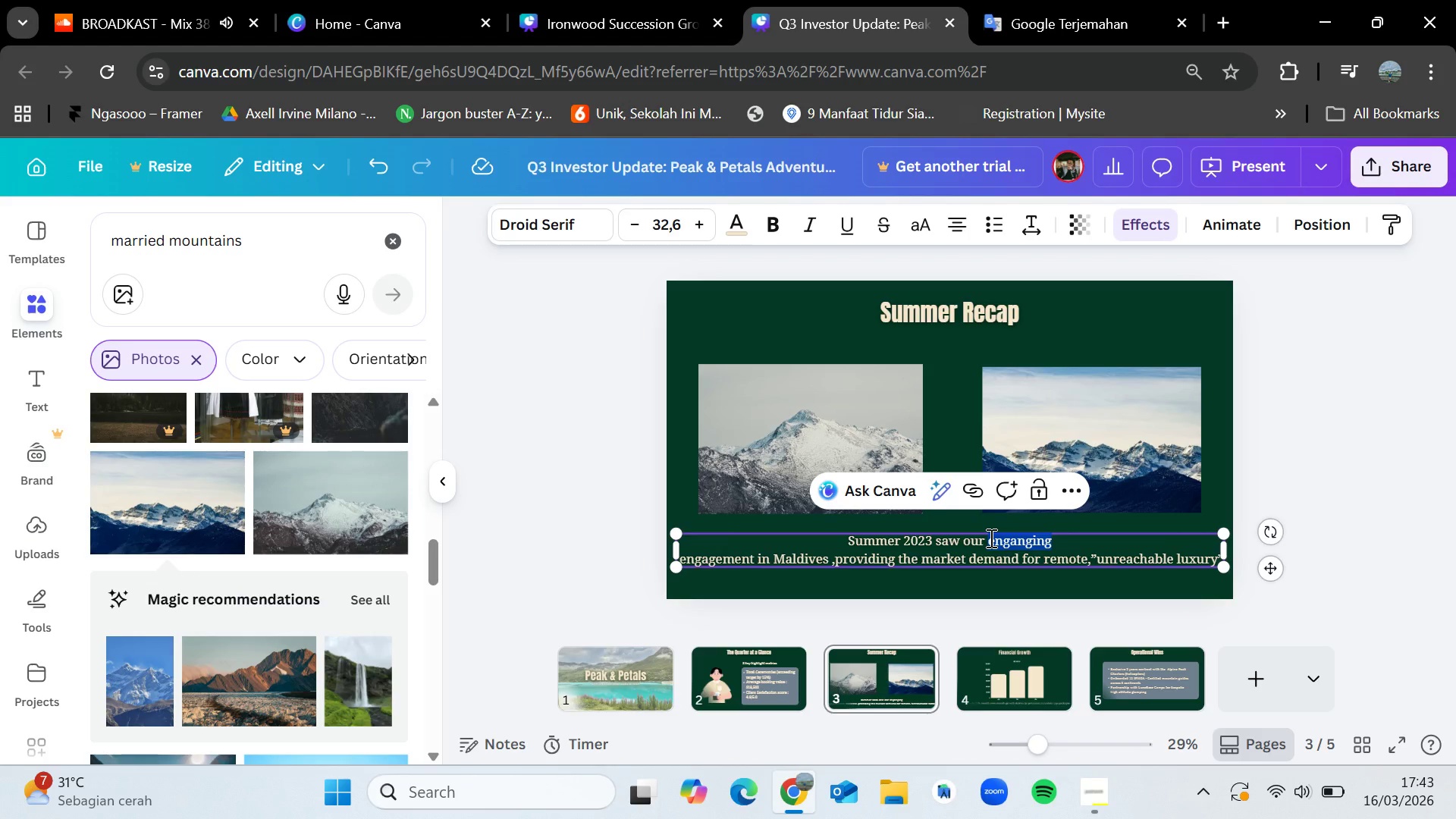 
key(Backspace)
type(highest)
 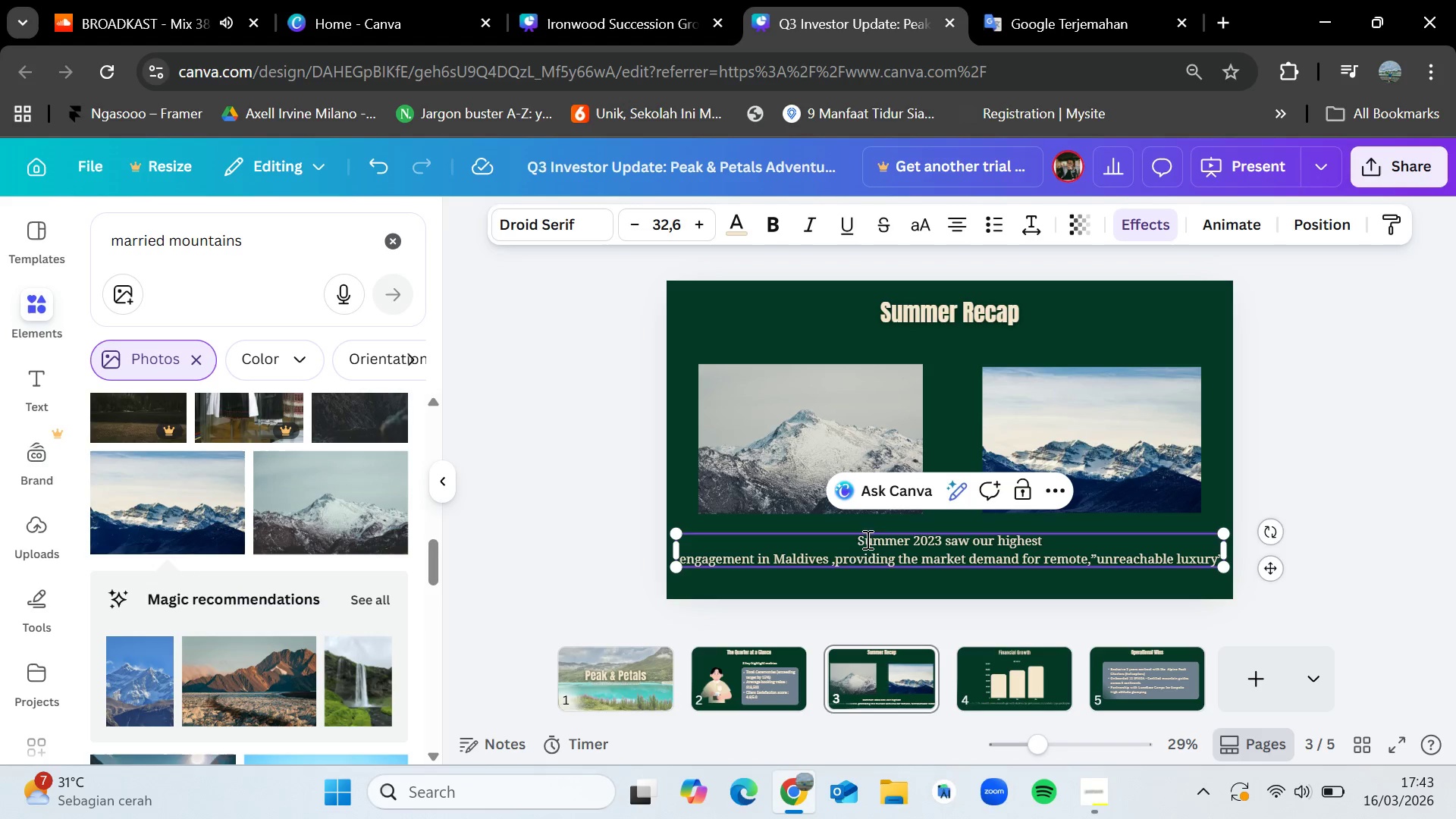 
left_click([828, 560])
 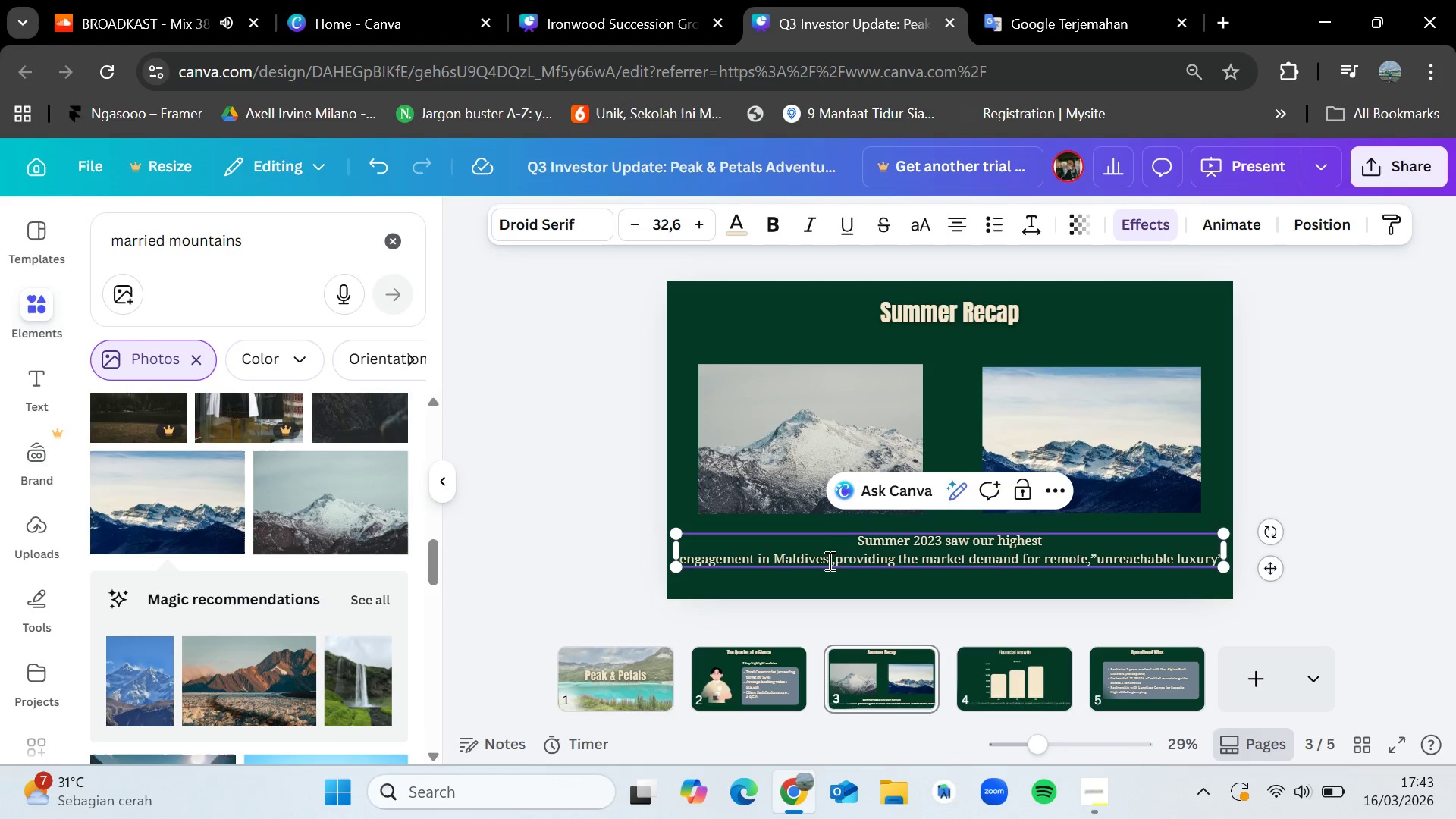 
key(Backspace)
key(Backspace)
key(Backspace)
key(Backspace)
key(Backspace)
key(Backspace)
key(Backspace)
key(Backspace)
type(Swiss Alps)
 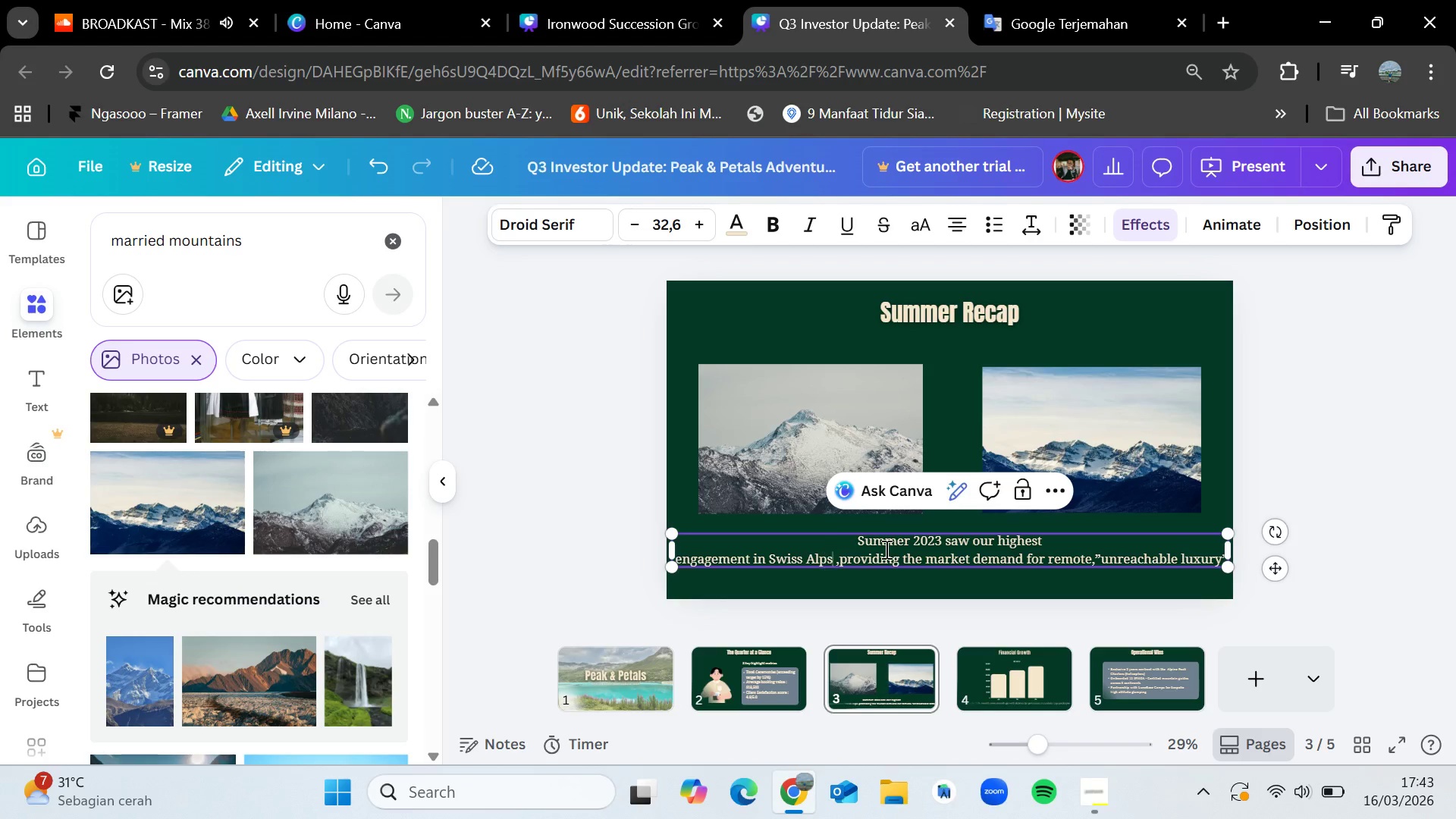 
left_click([1379, 516])
 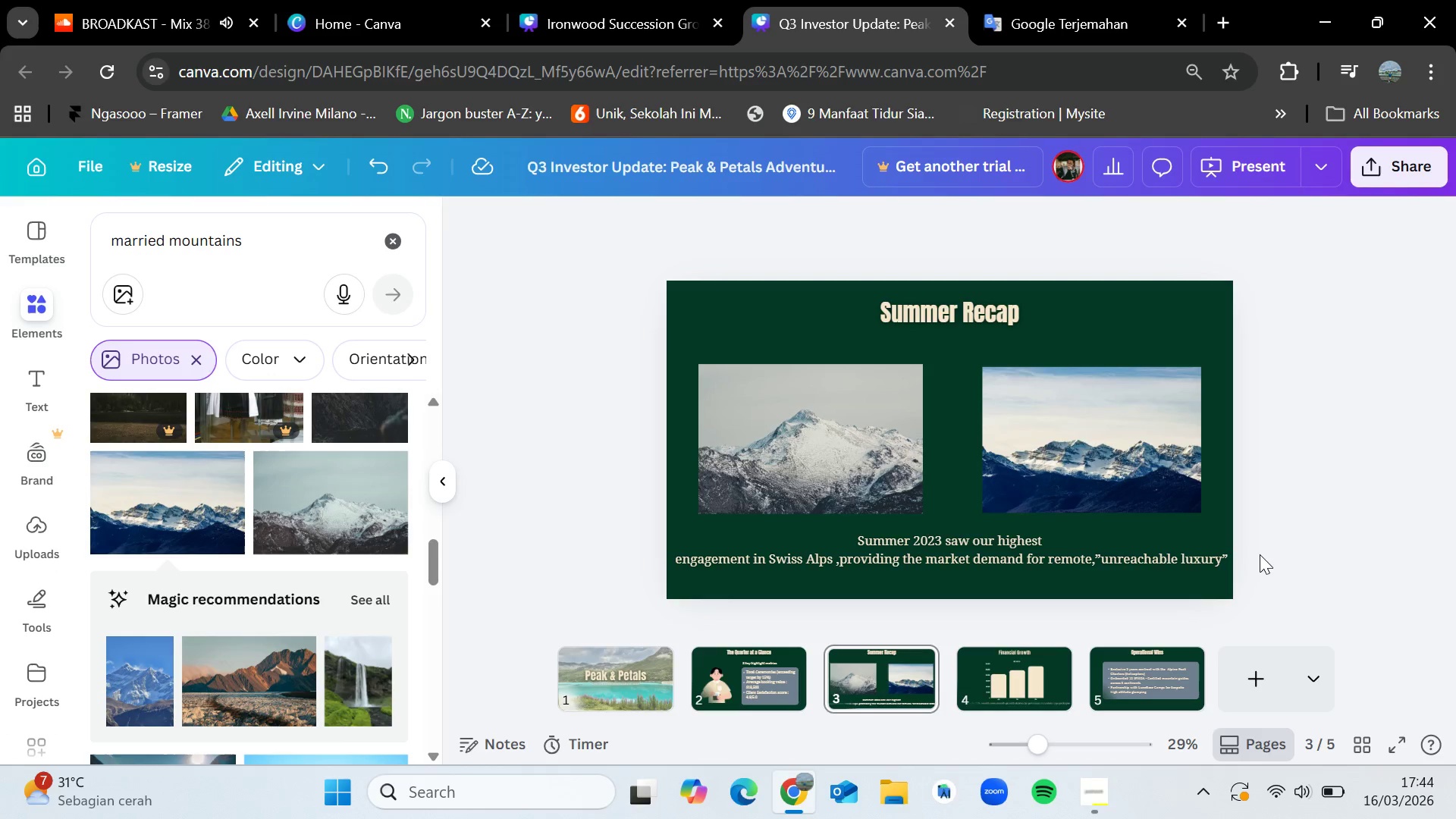 
wait(82.98)
 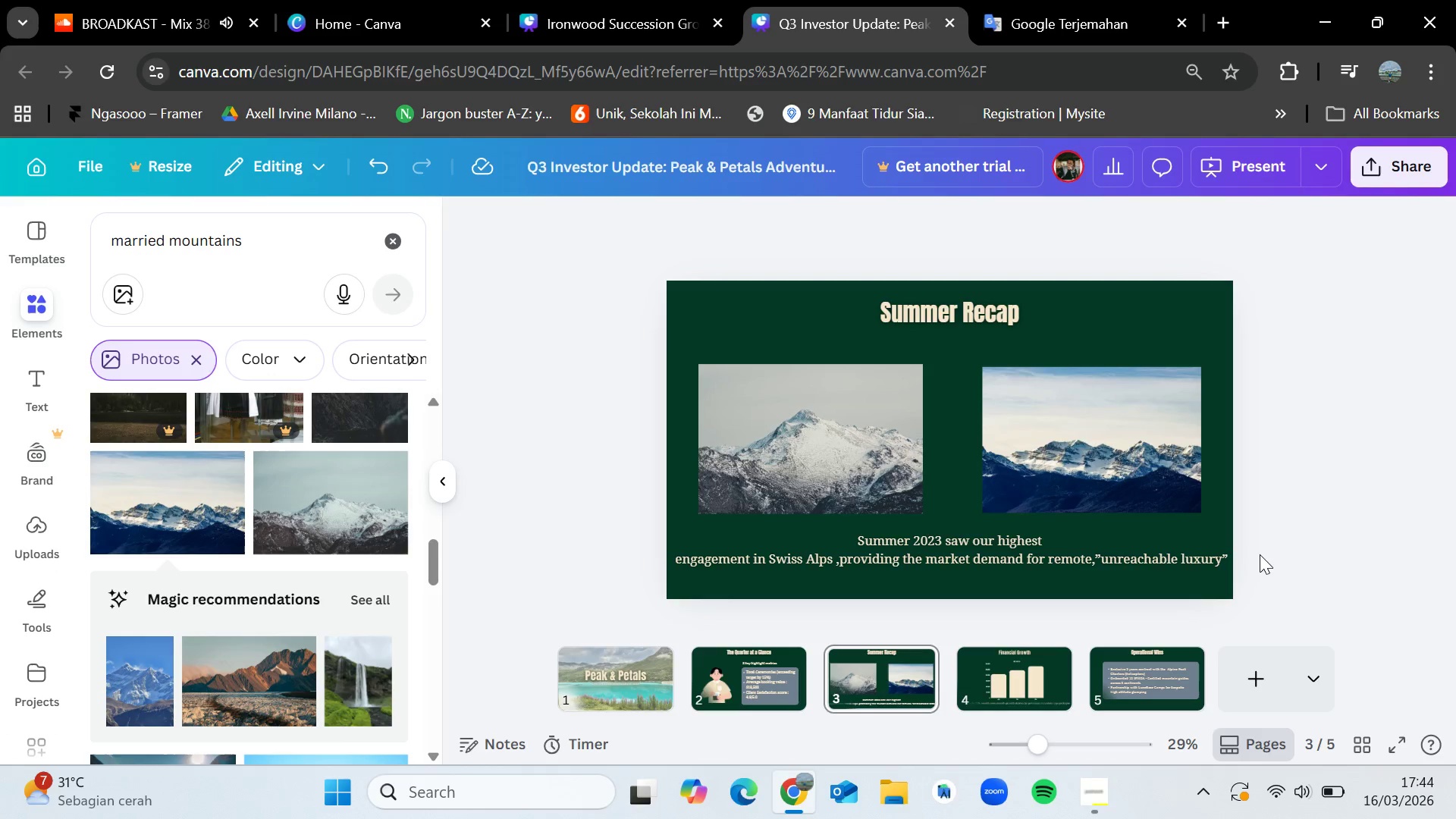 
left_click([1087, 796])